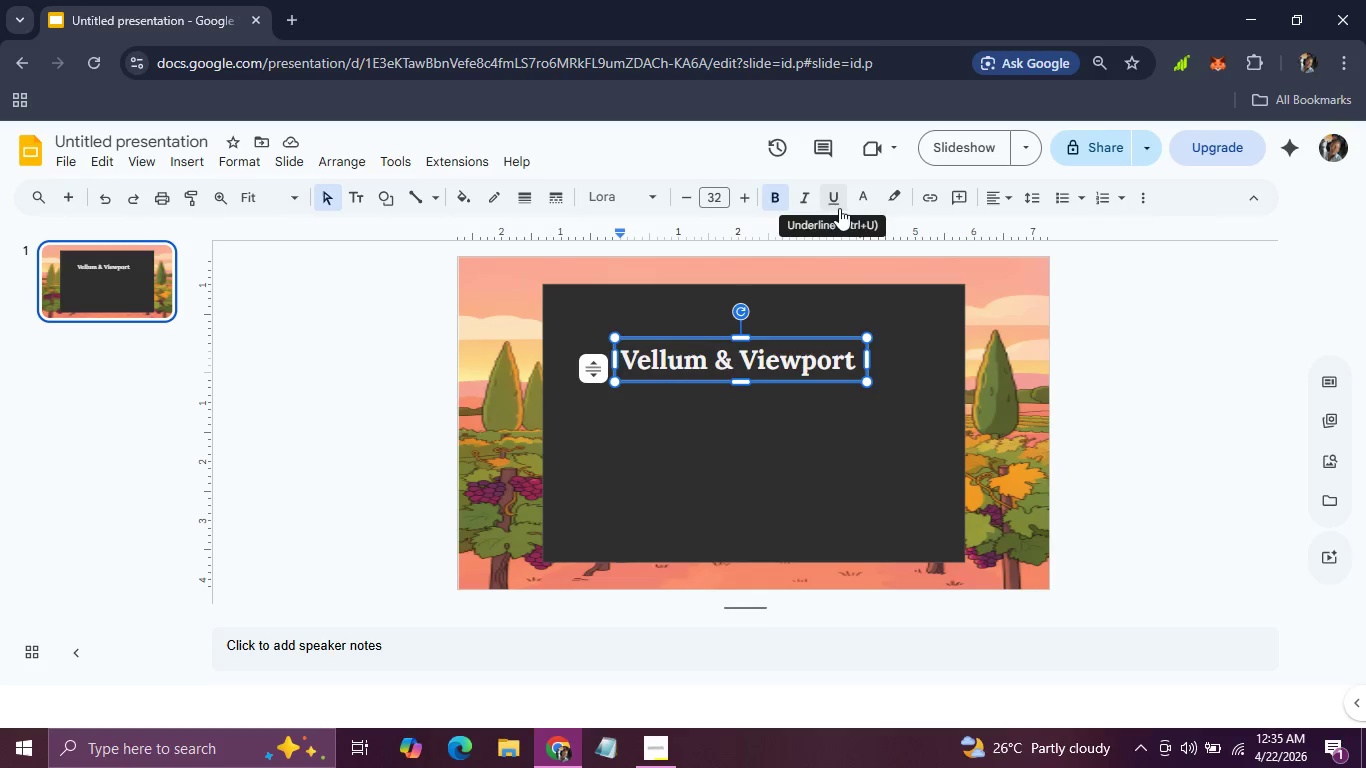 
left_click([860, 205])
 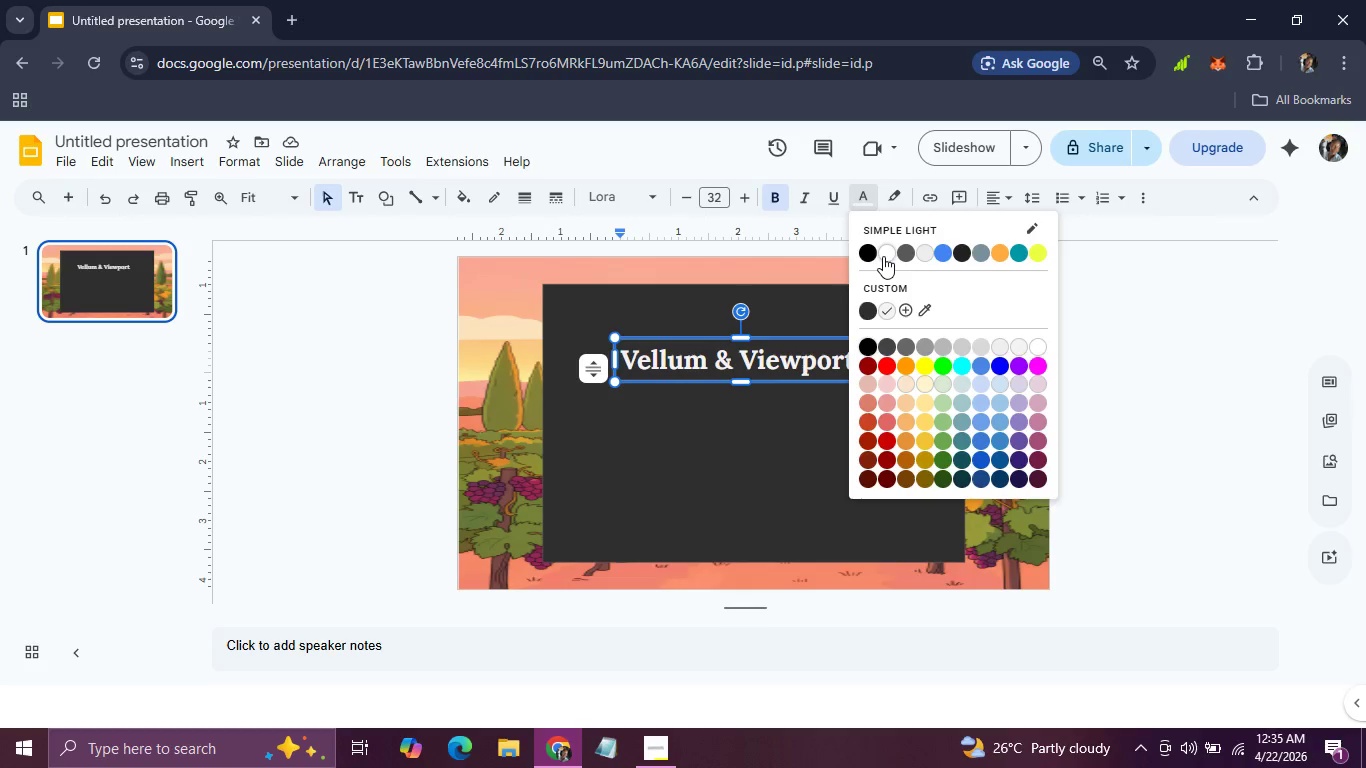 
left_click([883, 255])
 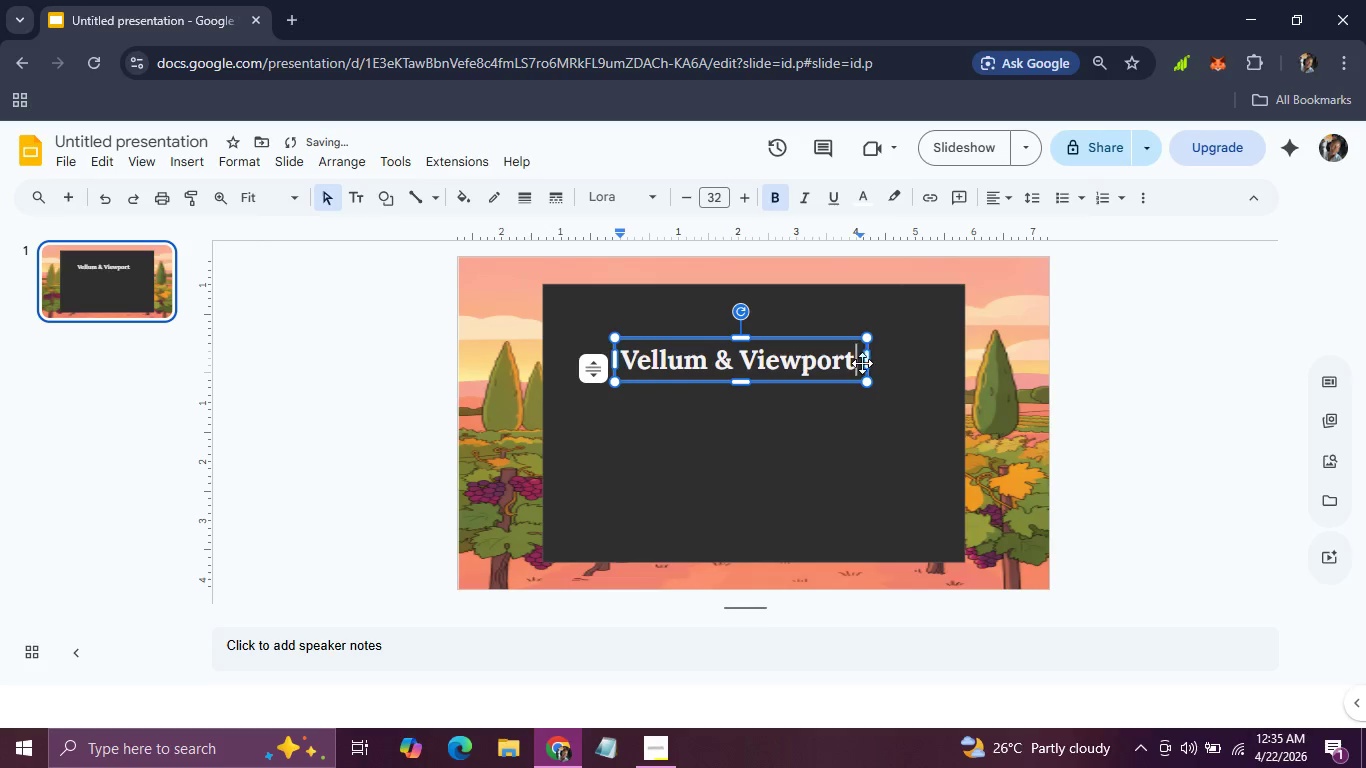 
left_click_drag(start_coordinate=[857, 363], to_coordinate=[624, 371])
 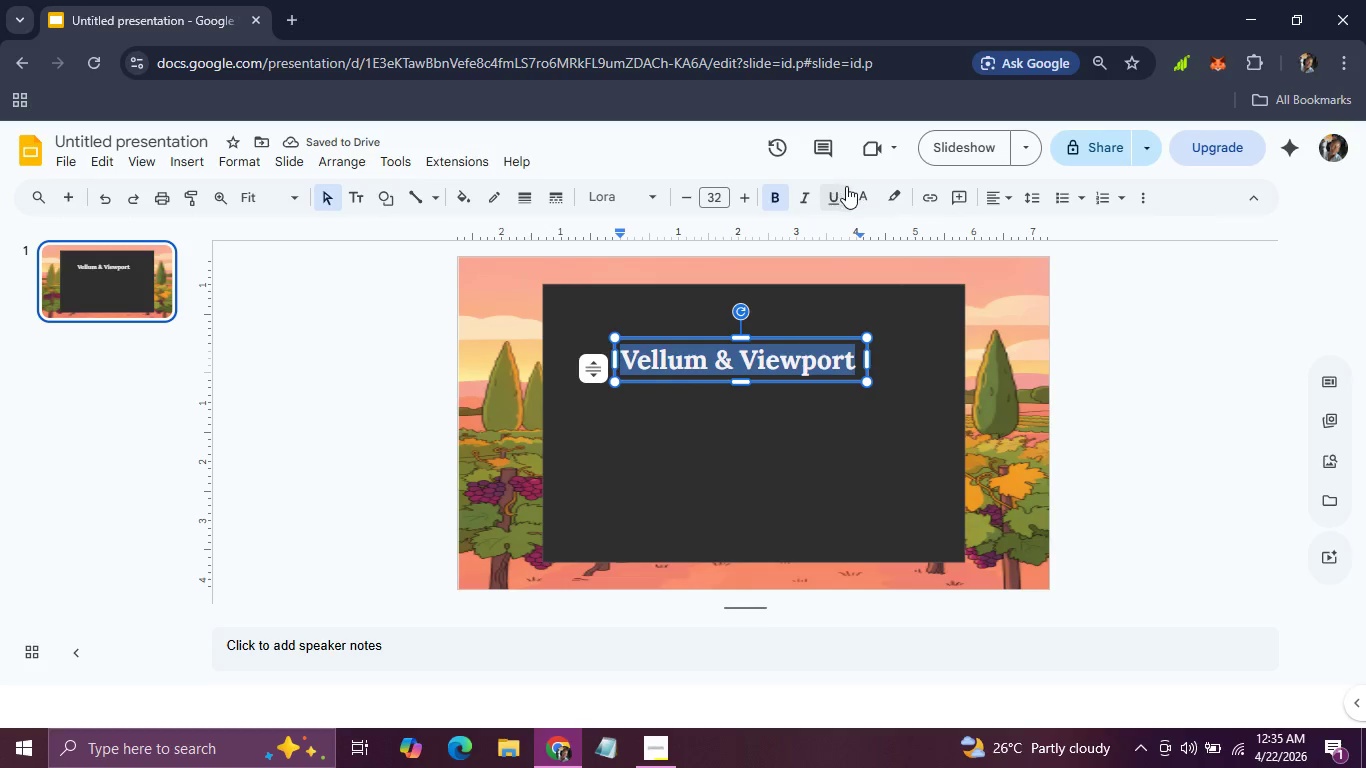 
left_click([846, 186])
 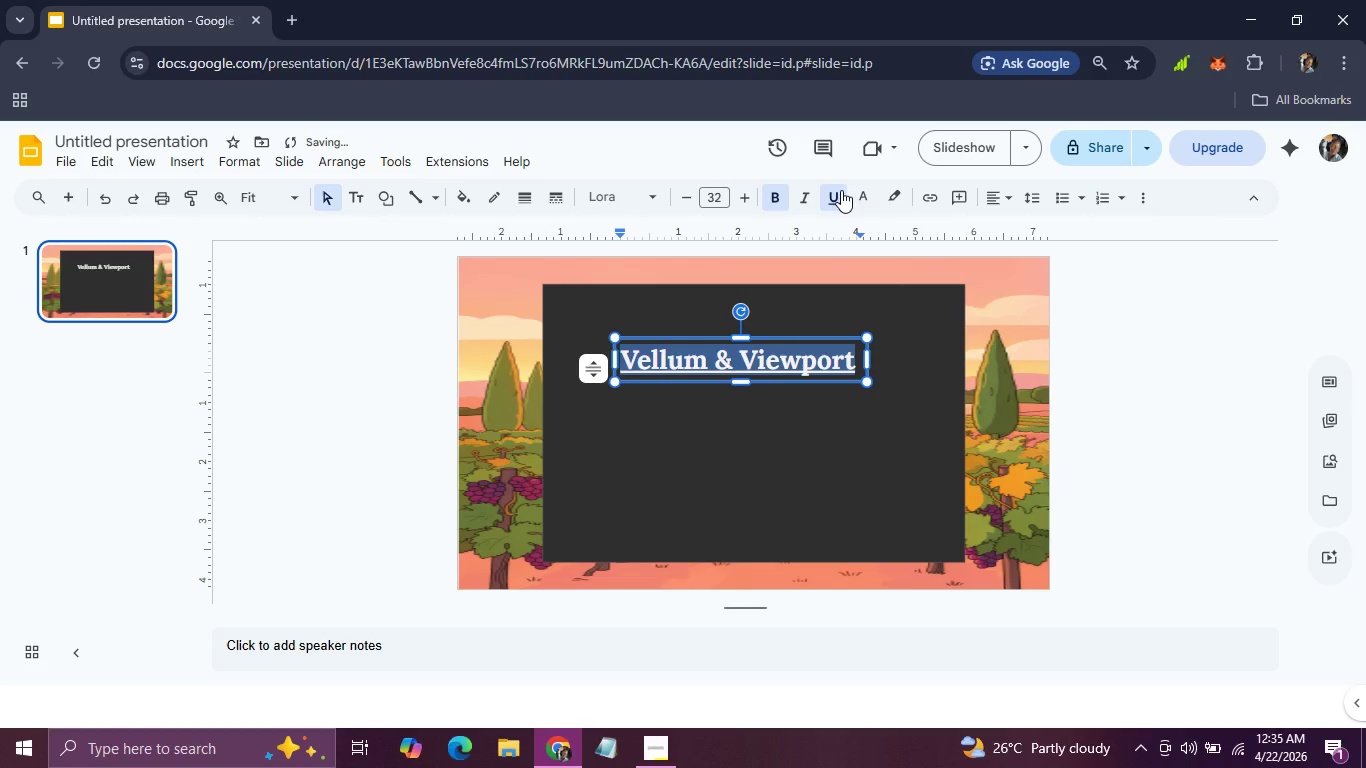 
left_click([841, 190])
 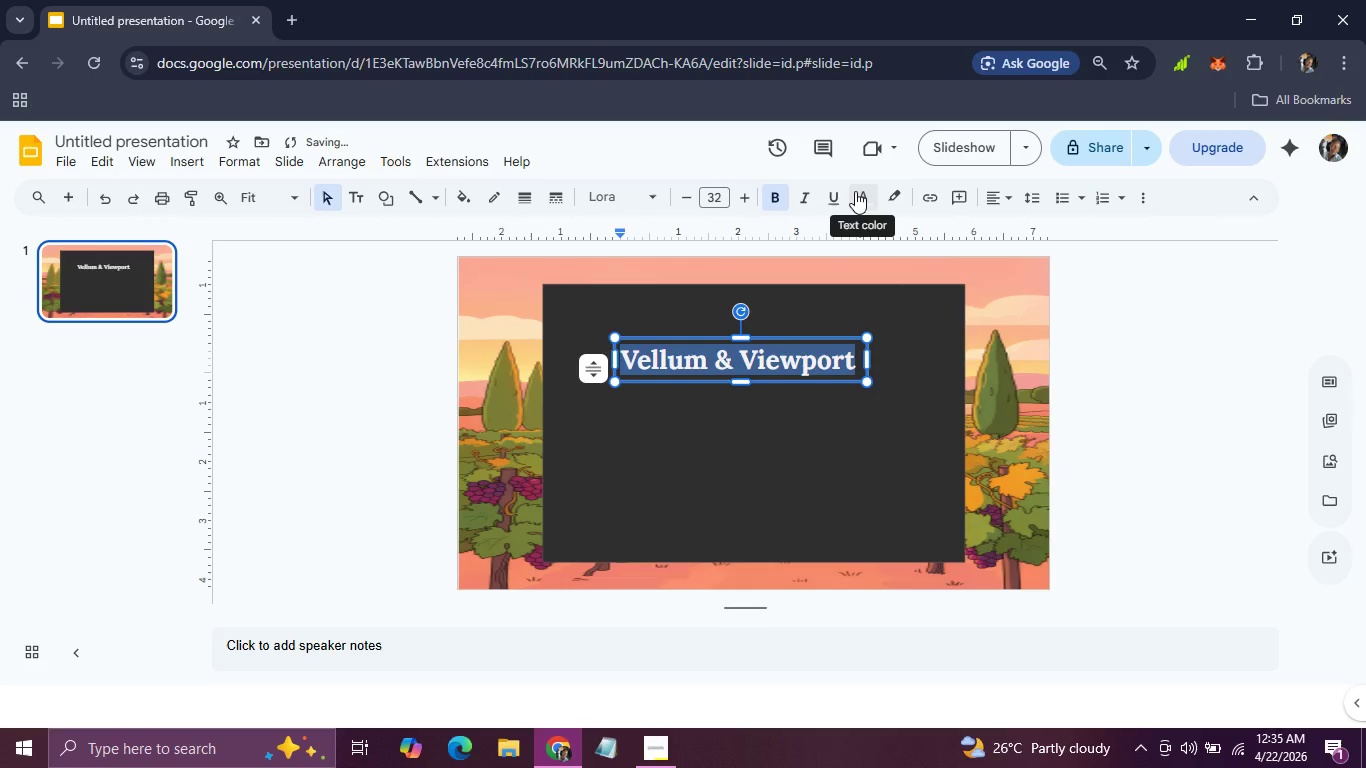 
left_click([855, 191])
 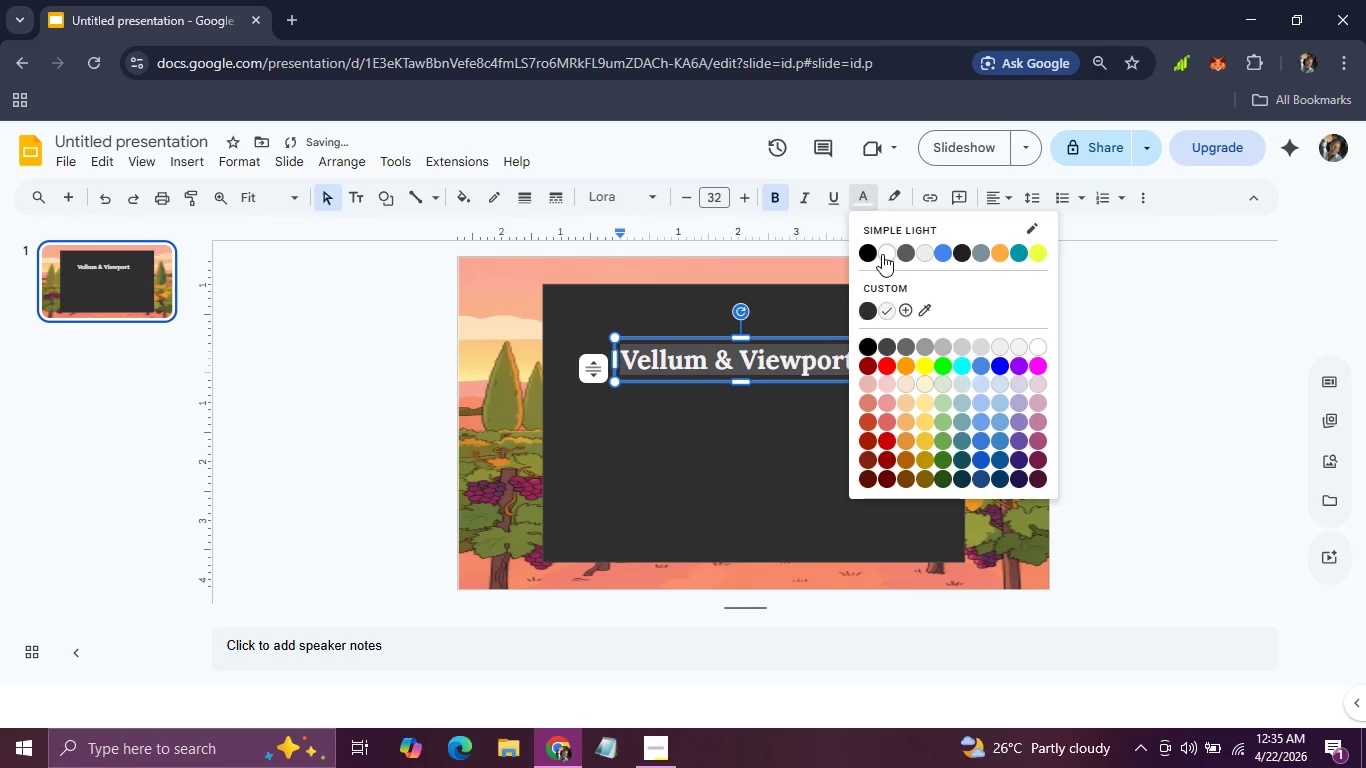 
left_click([882, 254])
 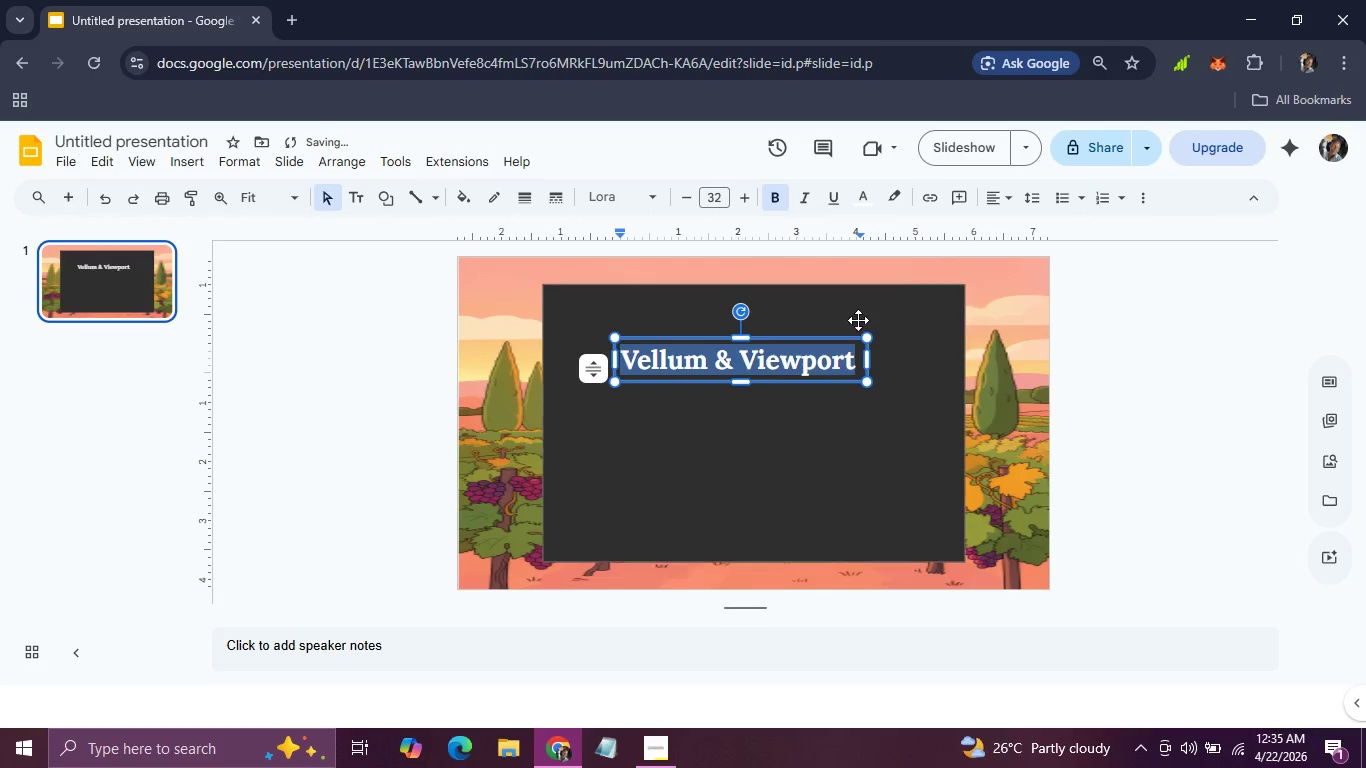 
left_click([858, 320])
 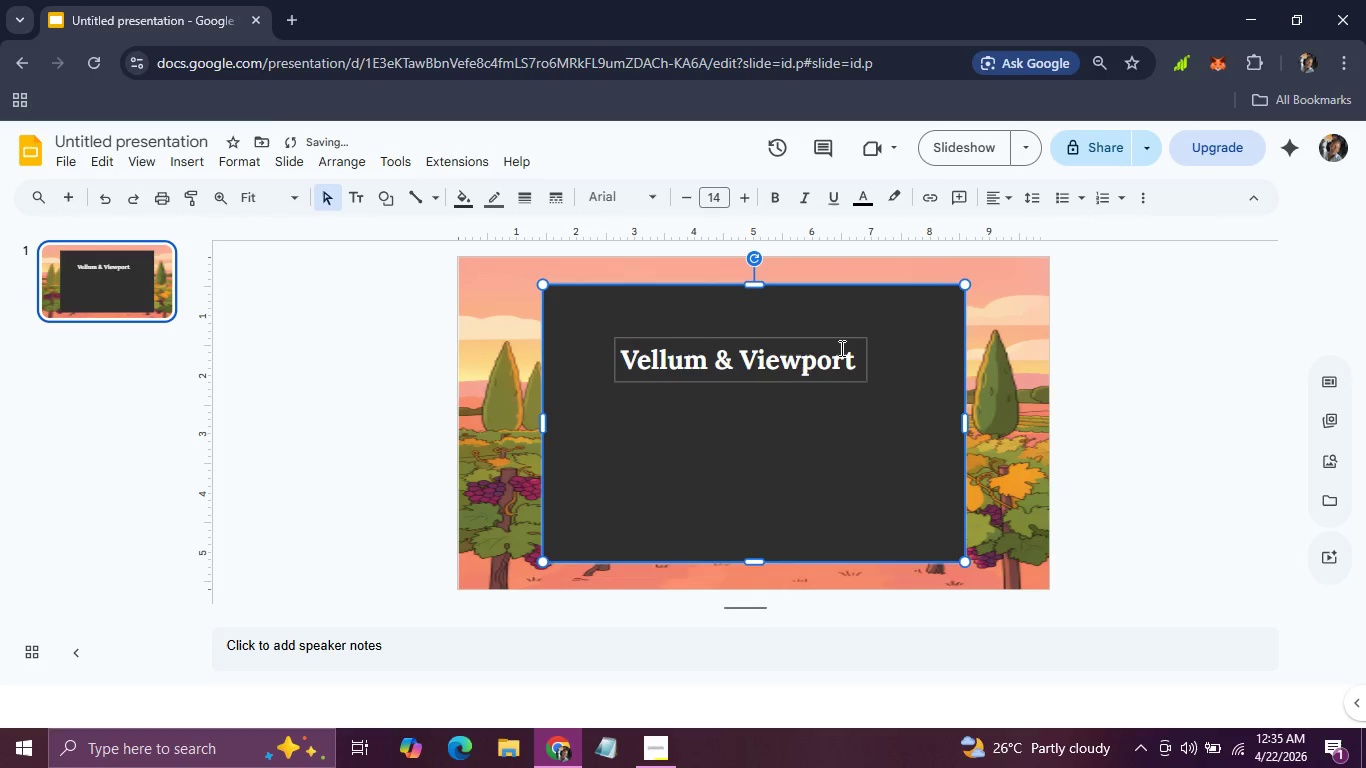 
left_click([840, 348])
 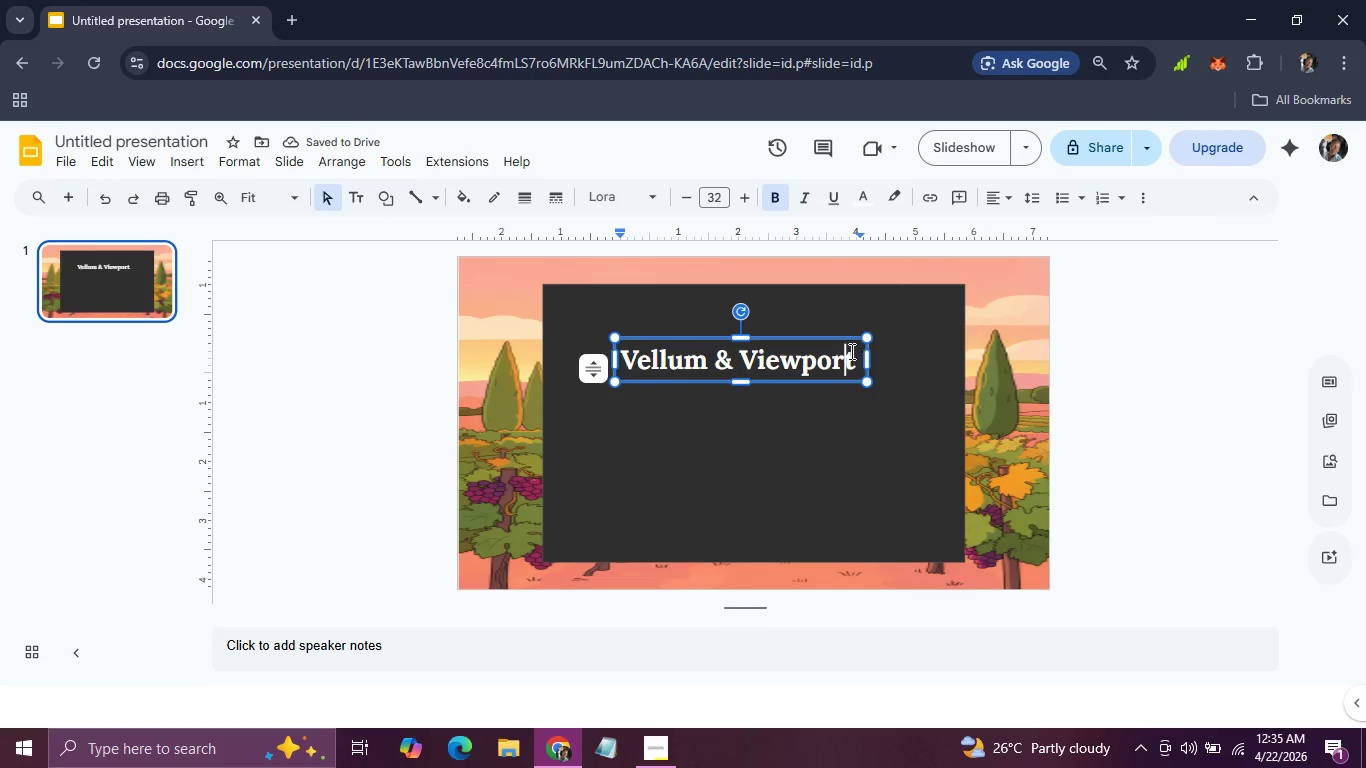 
left_click_drag(start_coordinate=[852, 352], to_coordinate=[622, 364])
 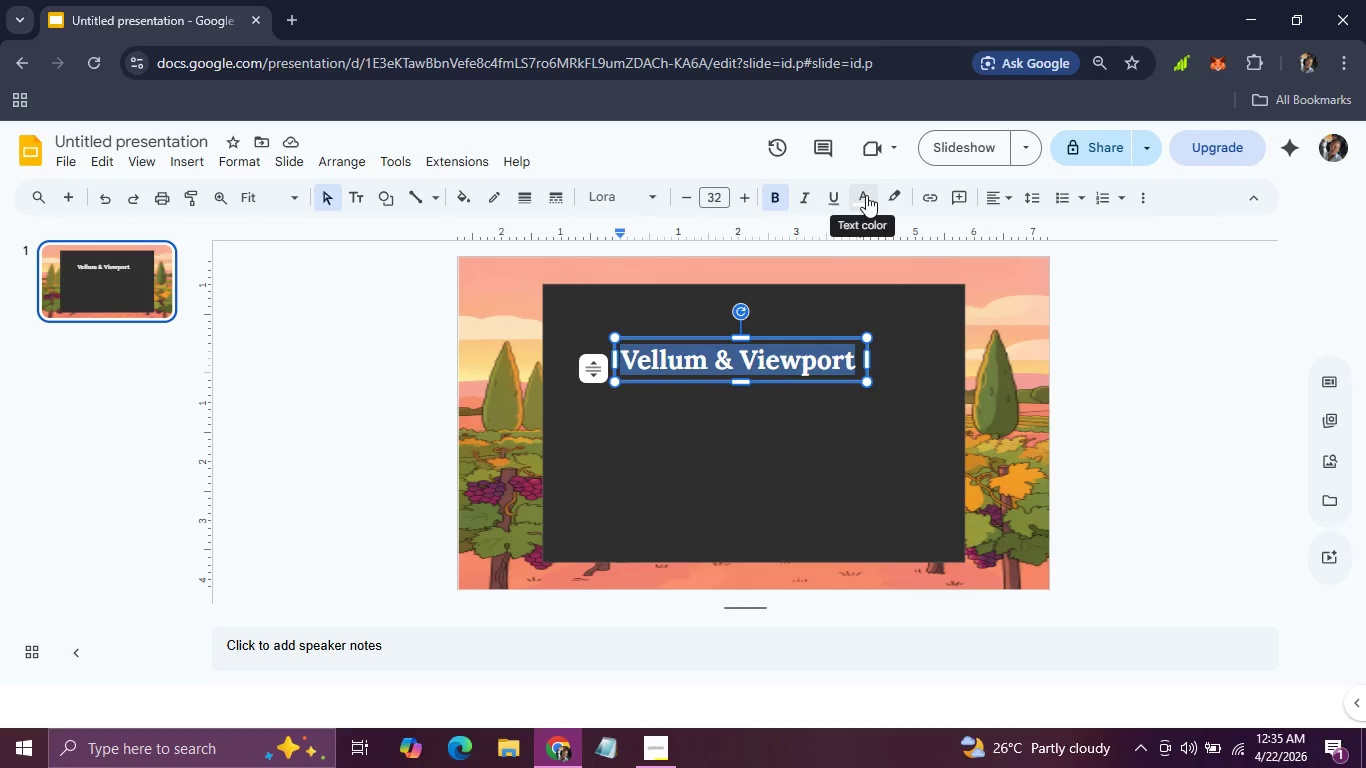 
left_click([866, 195])
 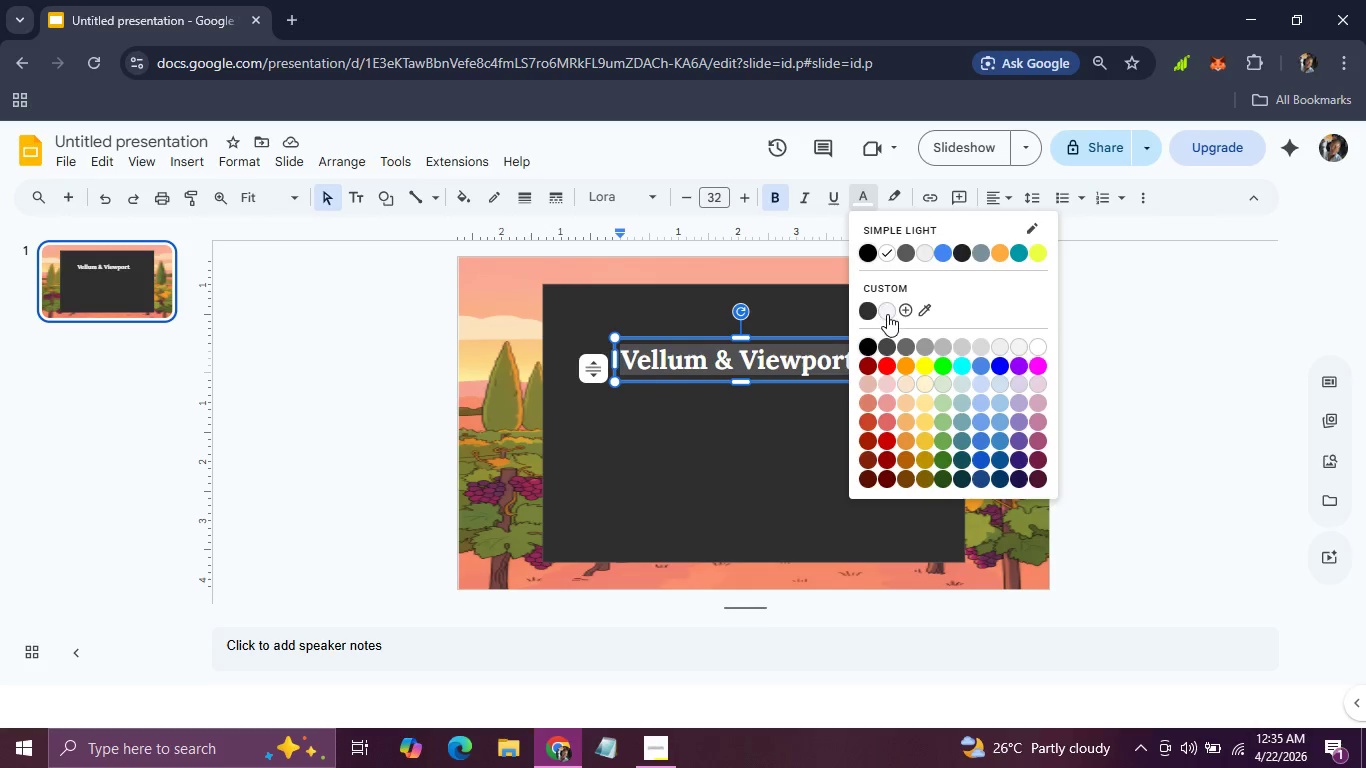 
left_click([887, 310])
 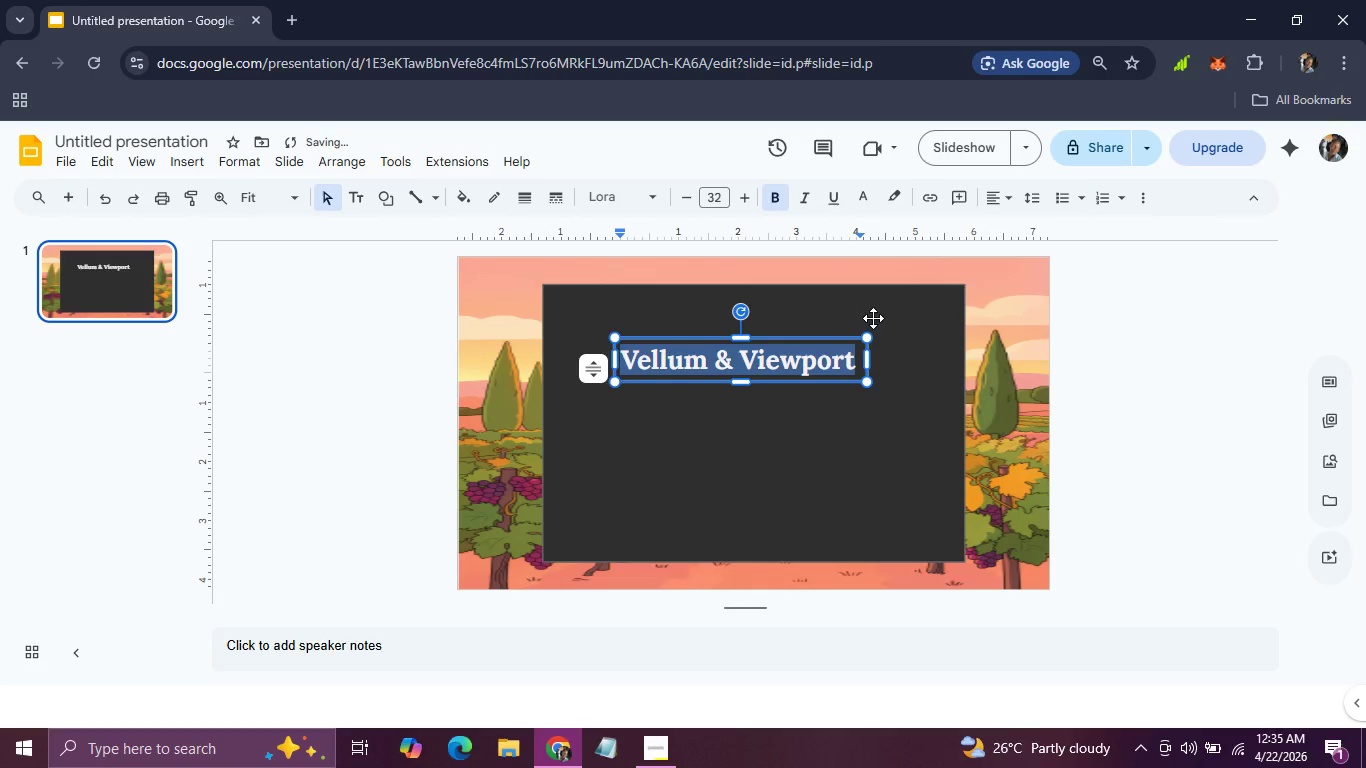 
left_click([873, 318])
 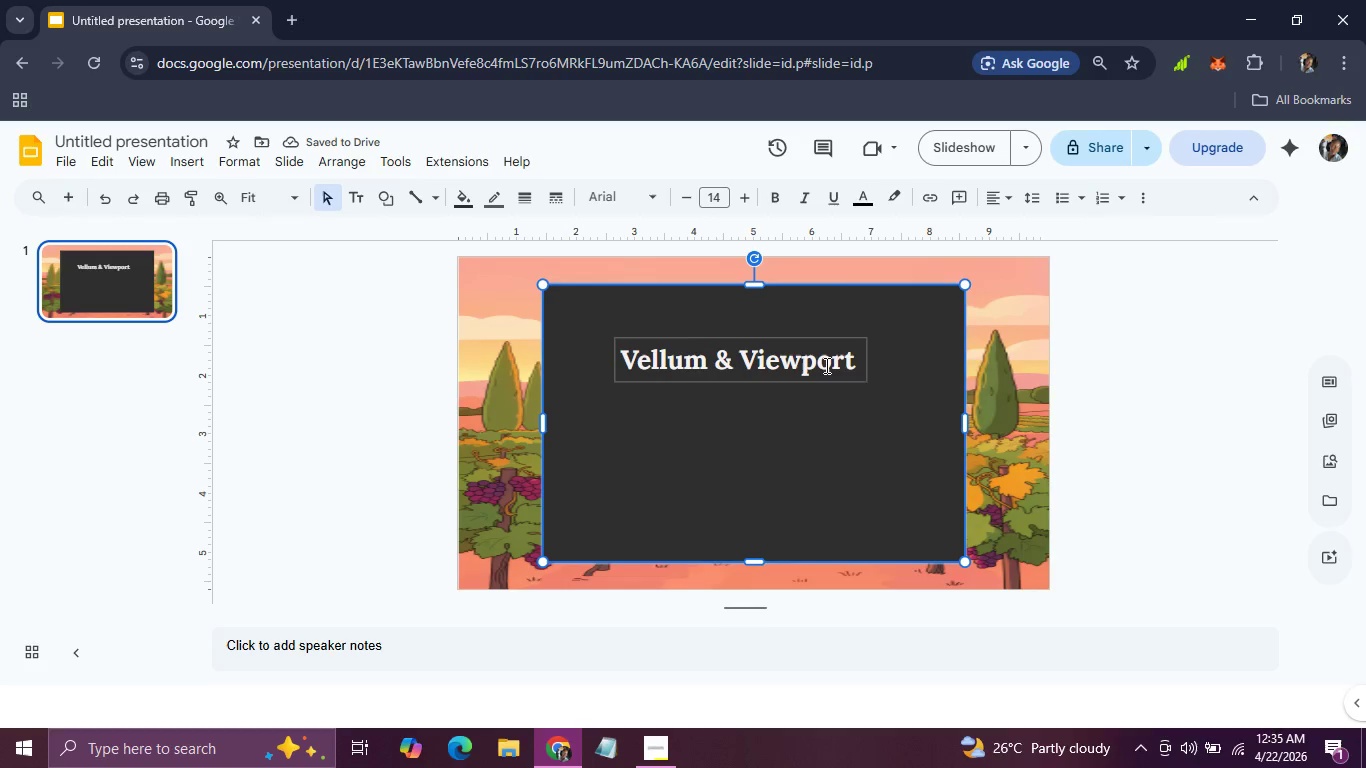 
left_click([1114, 386])
 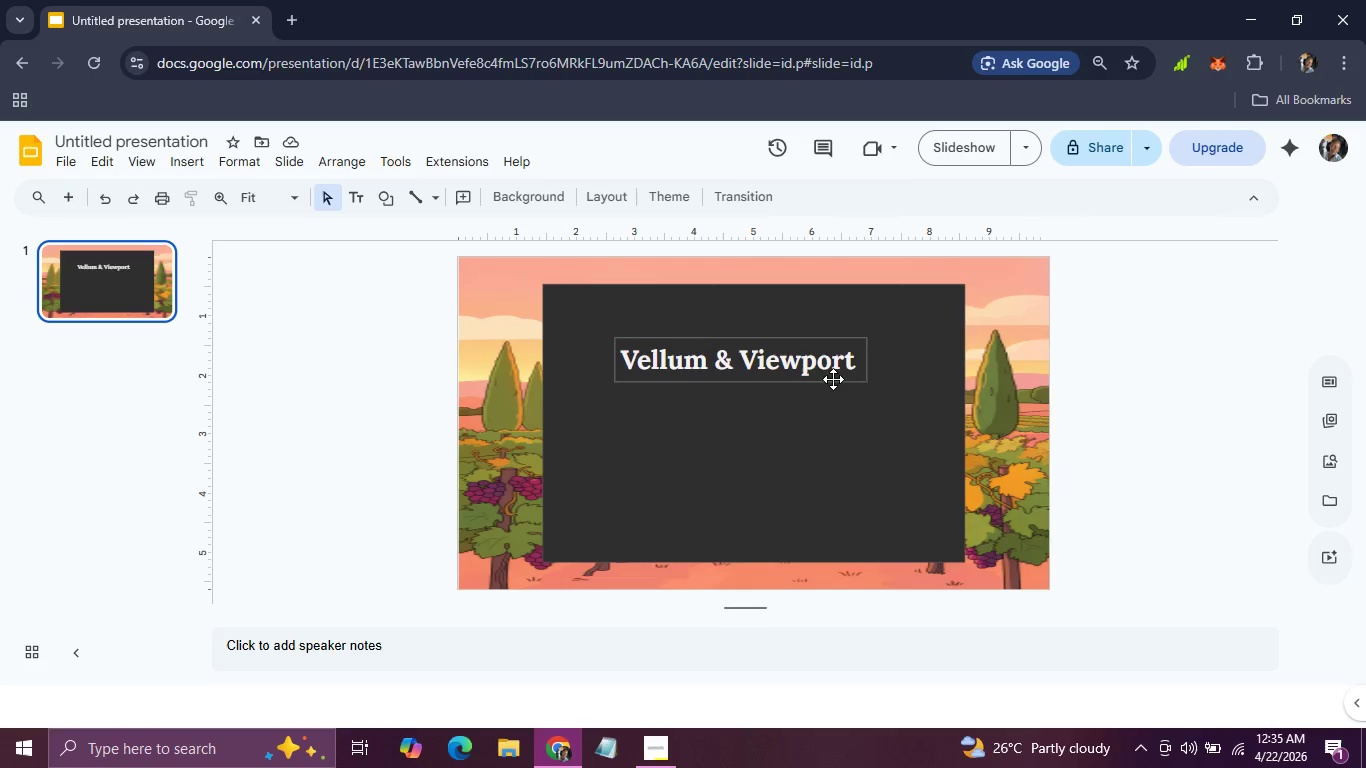 
left_click([833, 377])
 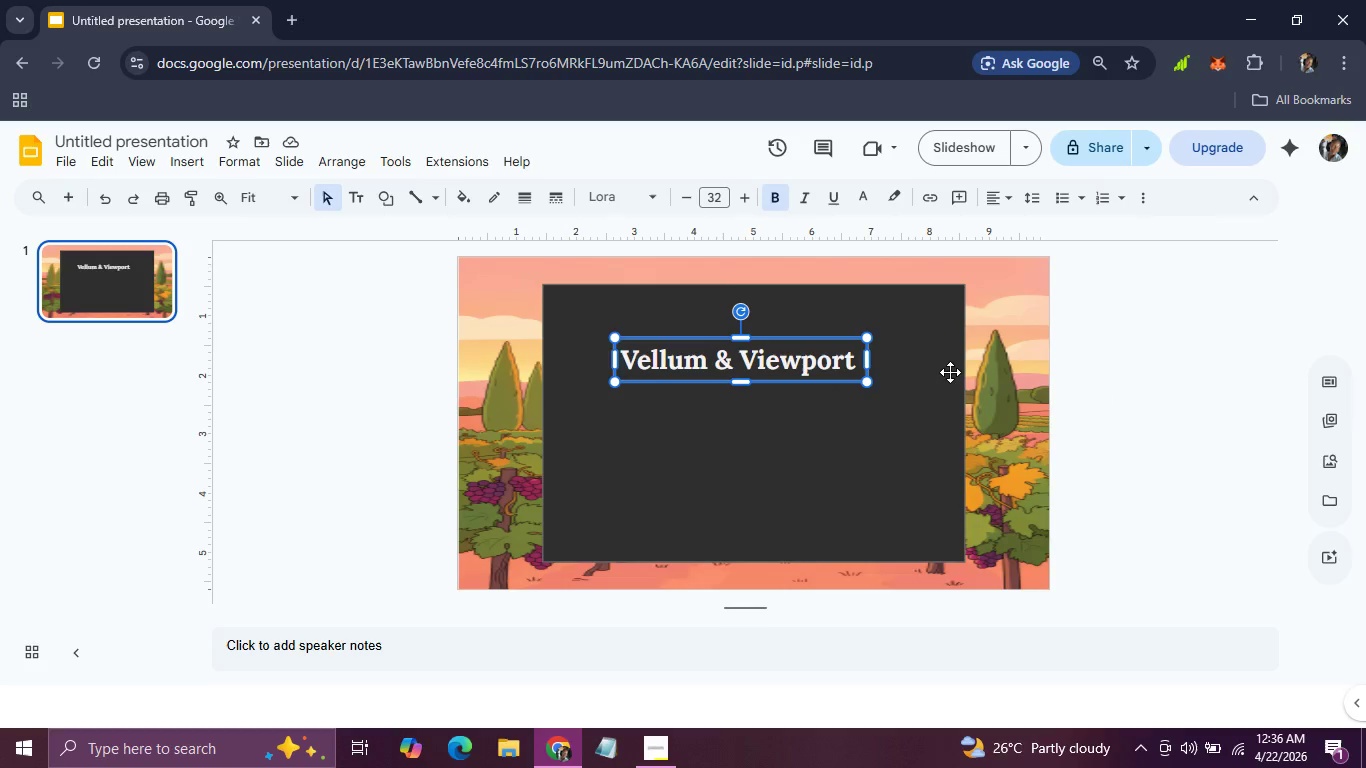 
wait(7.59)
 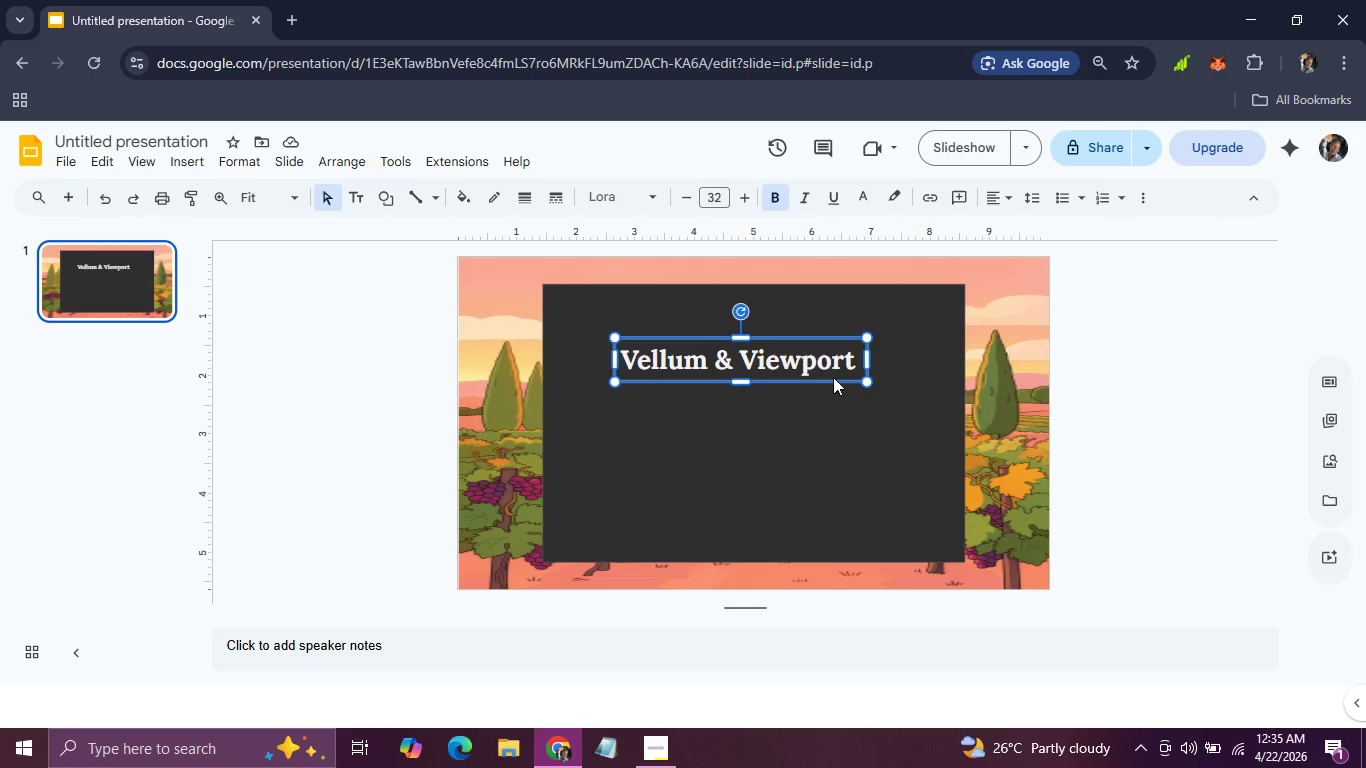 
key(Control+D)
 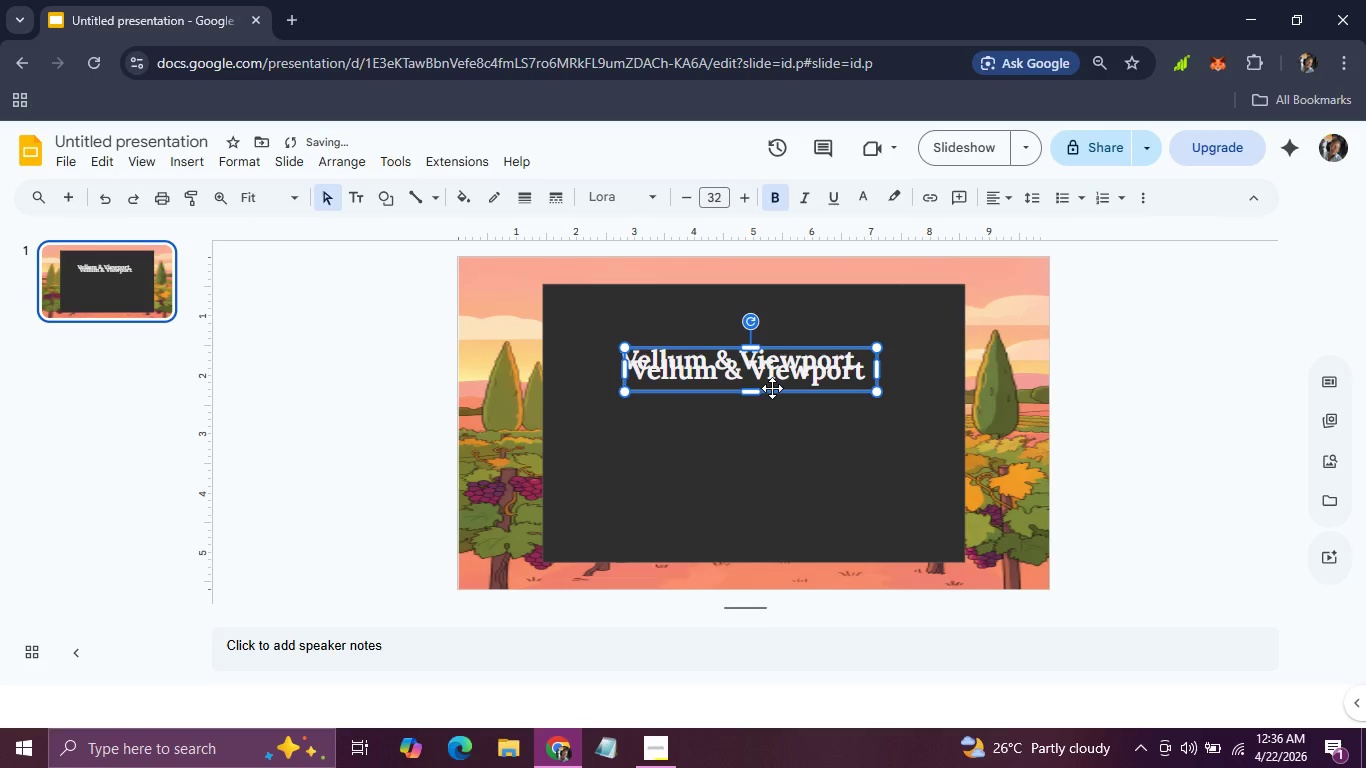 
left_click_drag(start_coordinate=[772, 391], to_coordinate=[761, 449])
 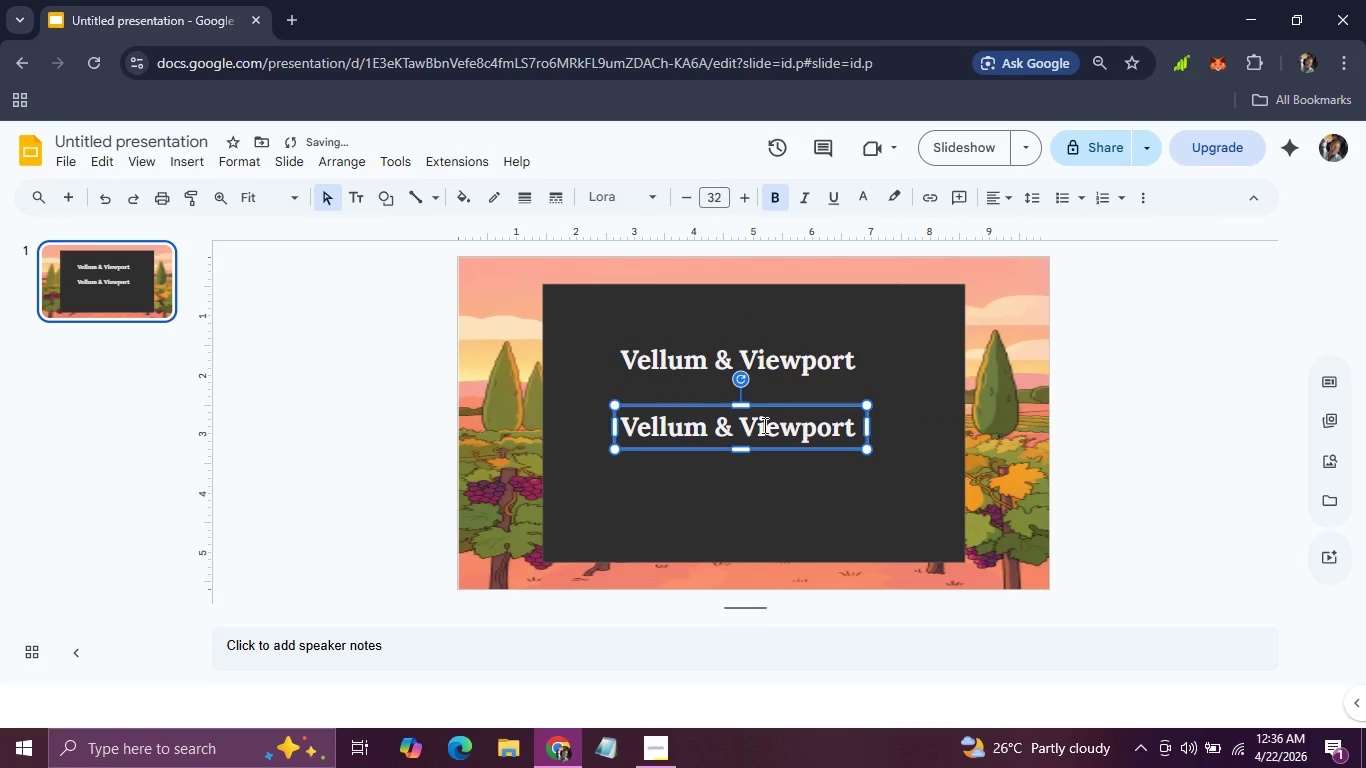 
double_click([763, 425])
 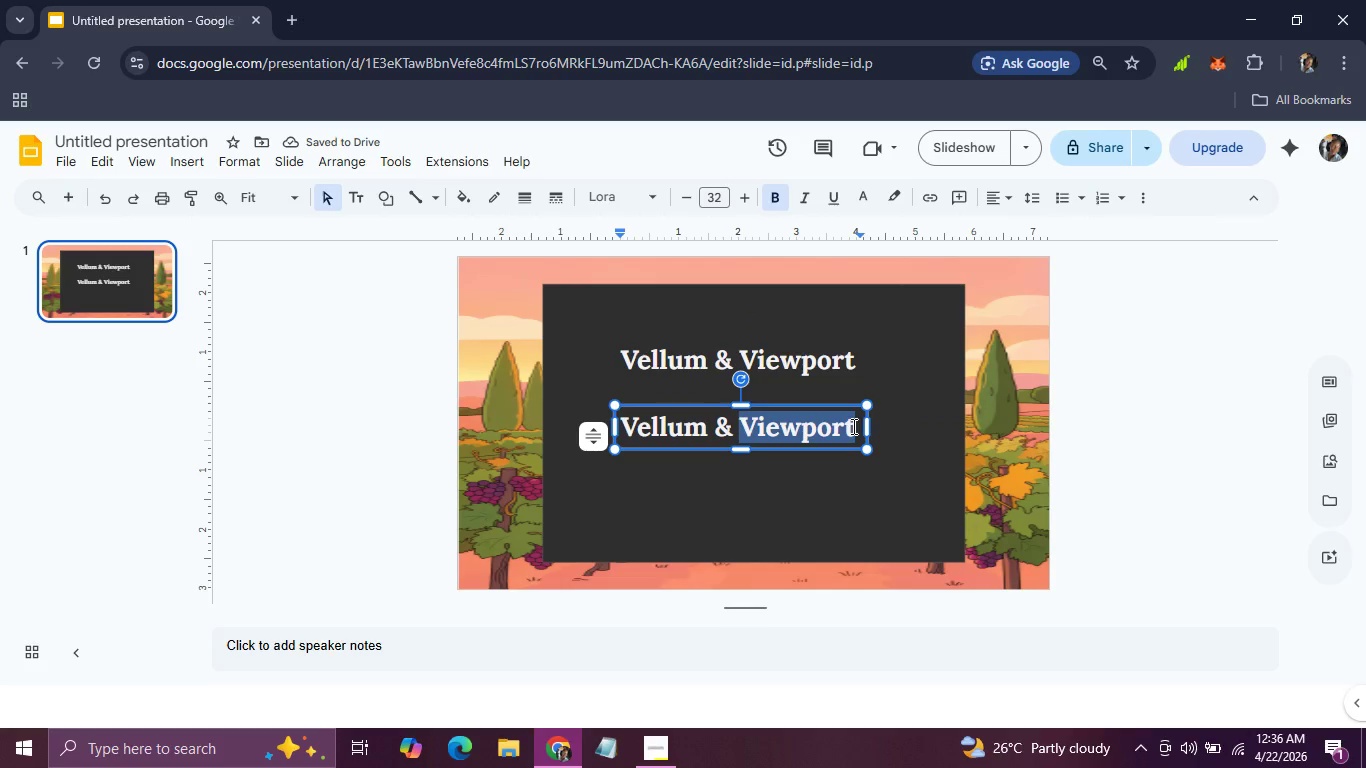 
left_click([852, 426])
 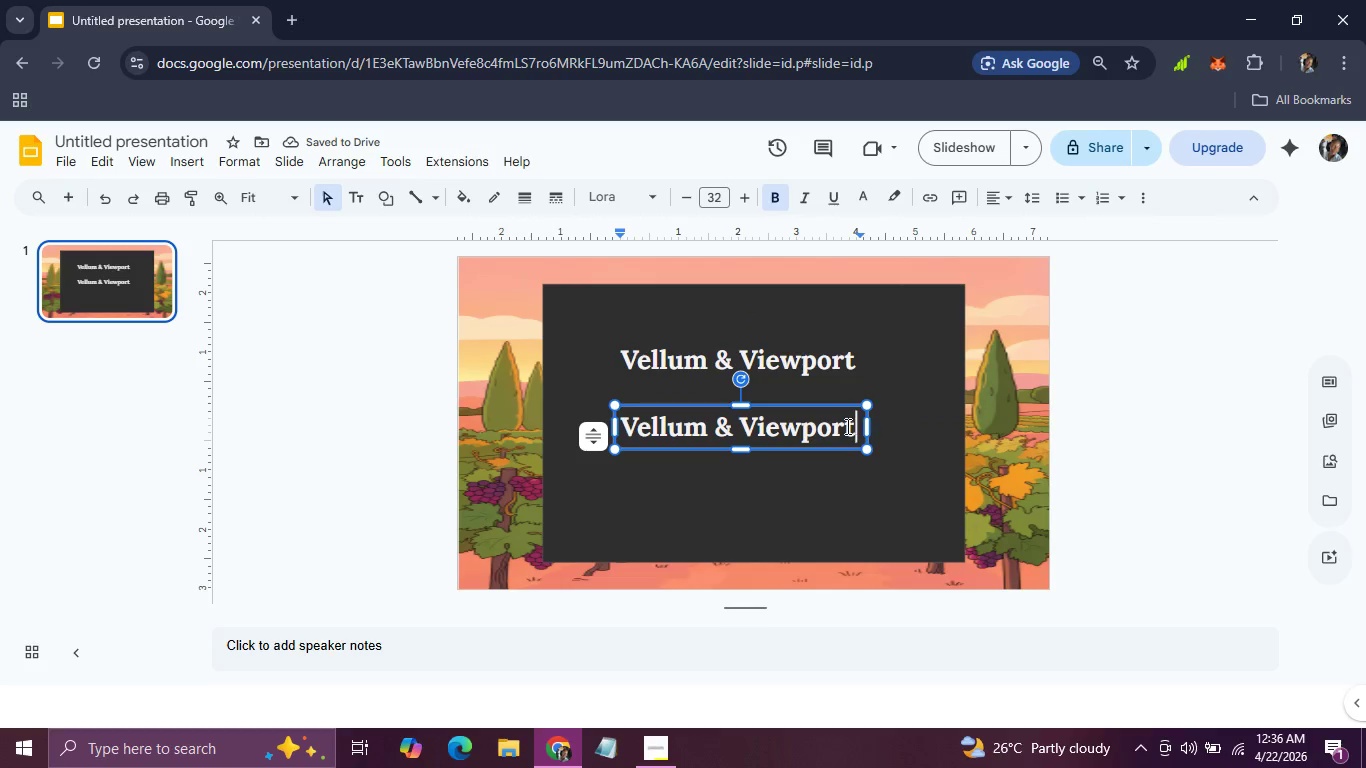 
left_click_drag(start_coordinate=[852, 426], to_coordinate=[627, 422])
 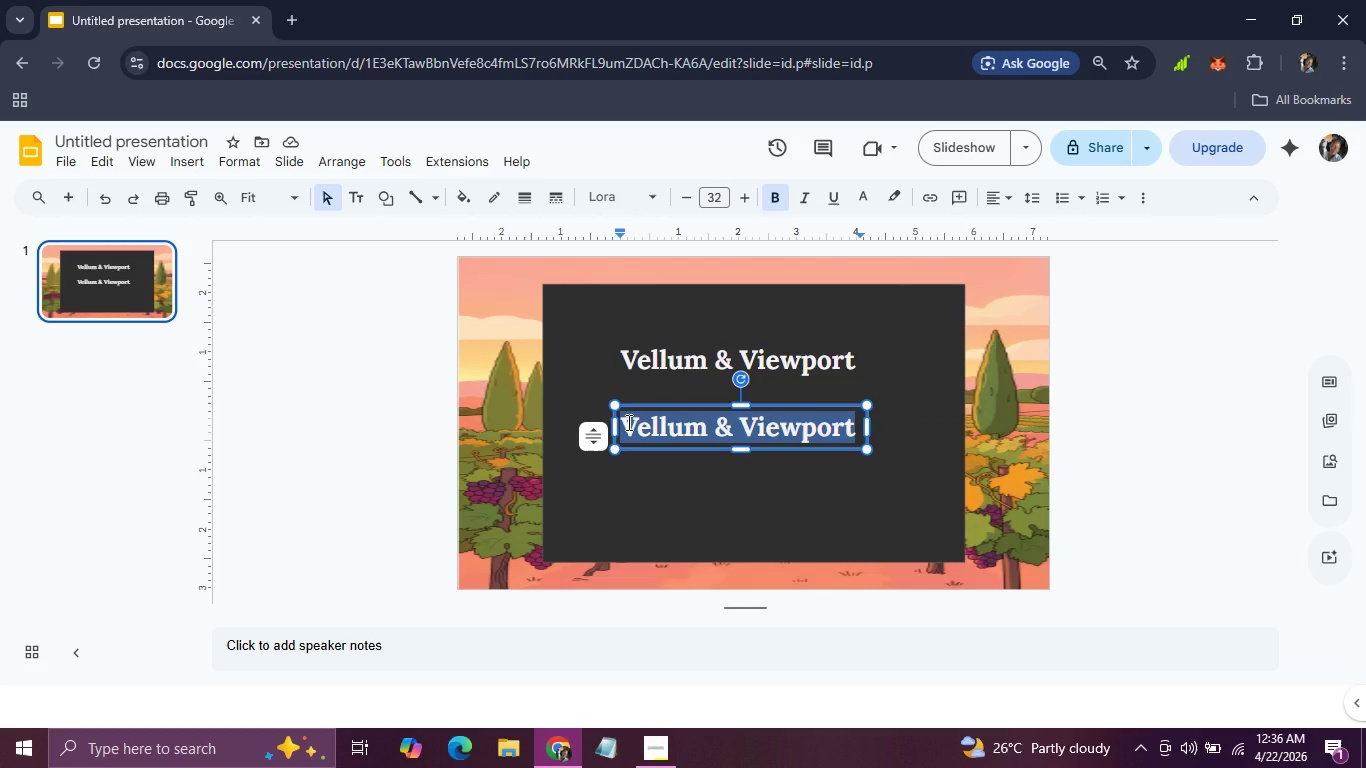 
type(Digitl Experiences as Refined )
 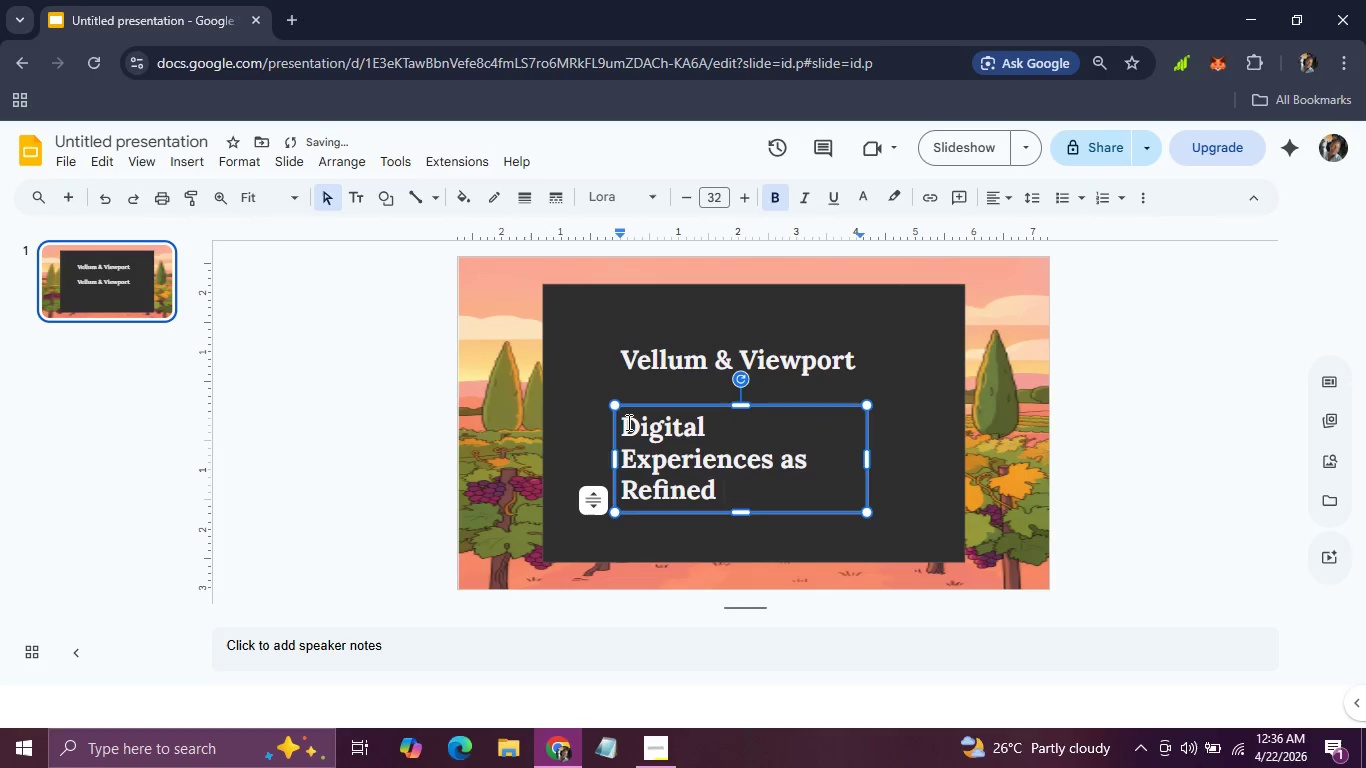 
type(Your Property.)
 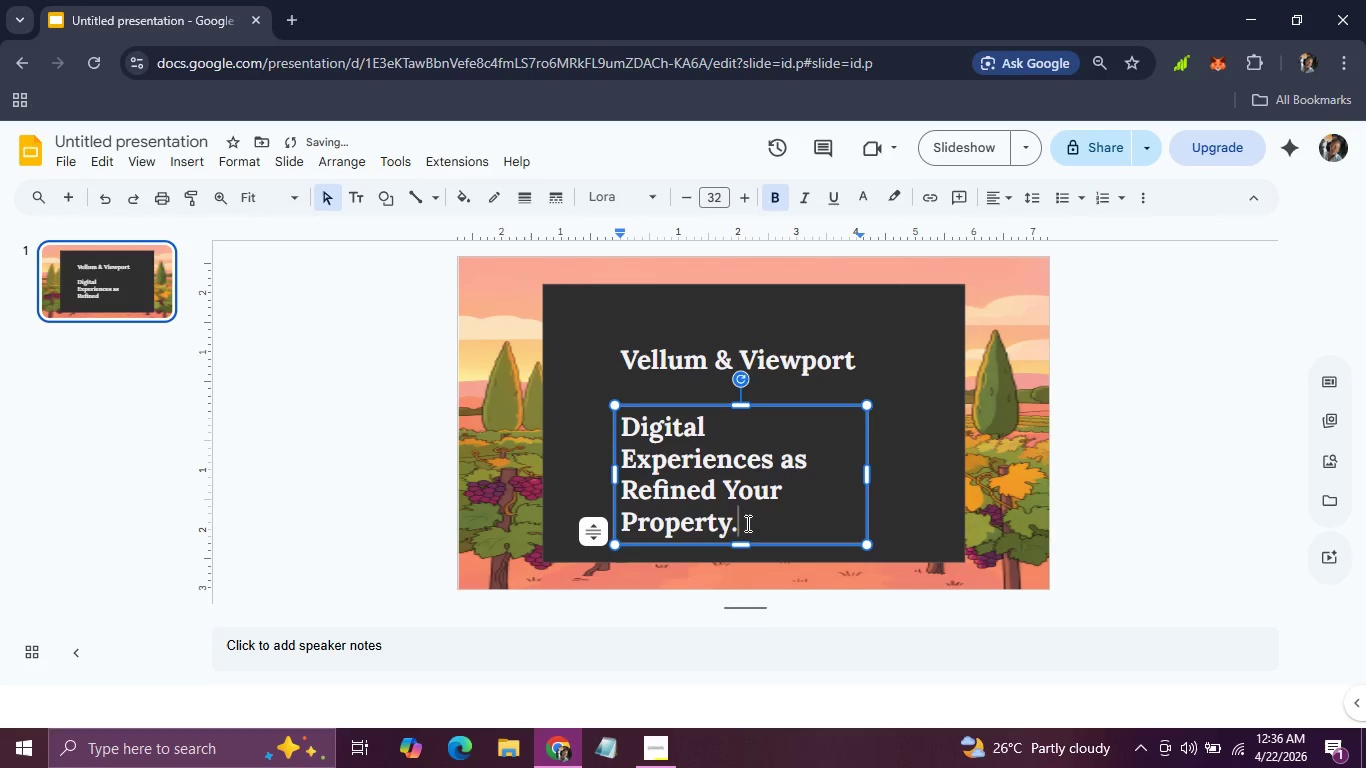 
left_click_drag(start_coordinate=[755, 524], to_coordinate=[620, 420])
 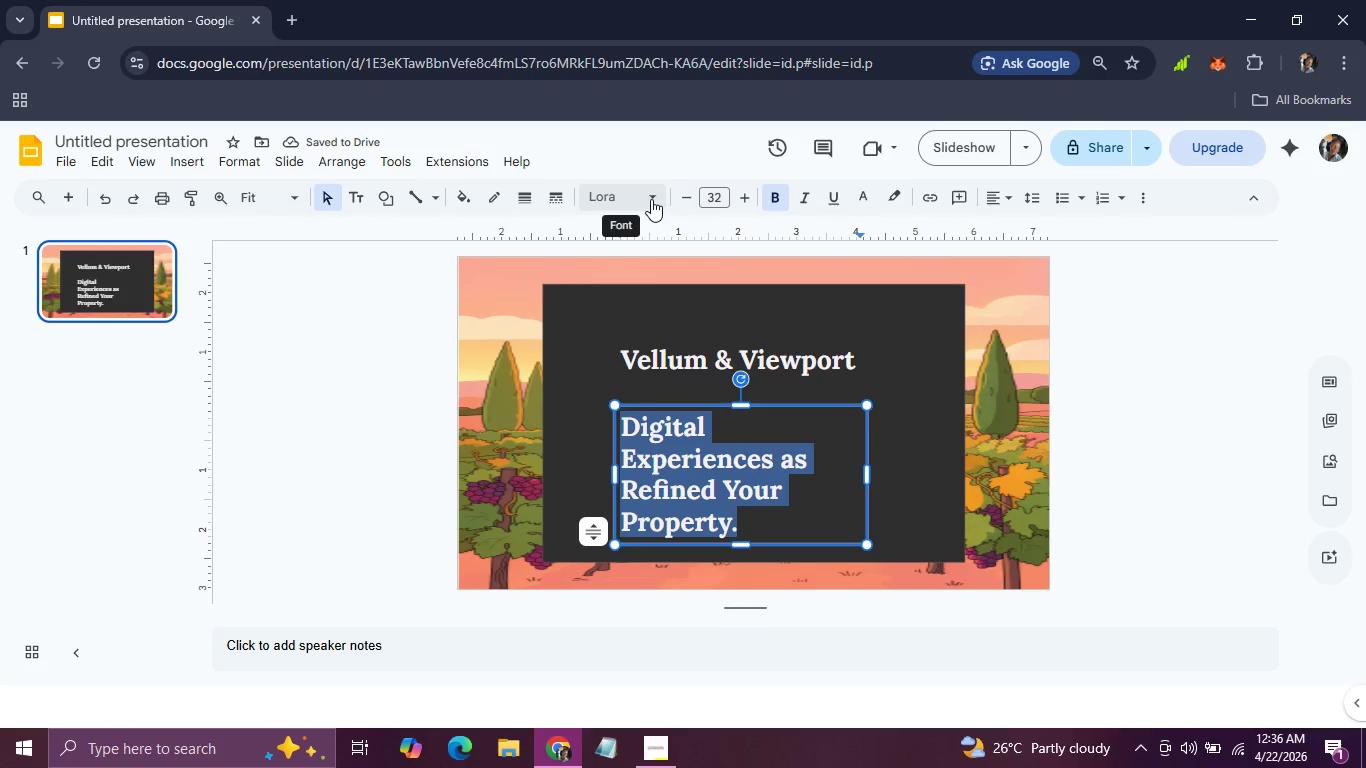 
left_click([651, 199])
 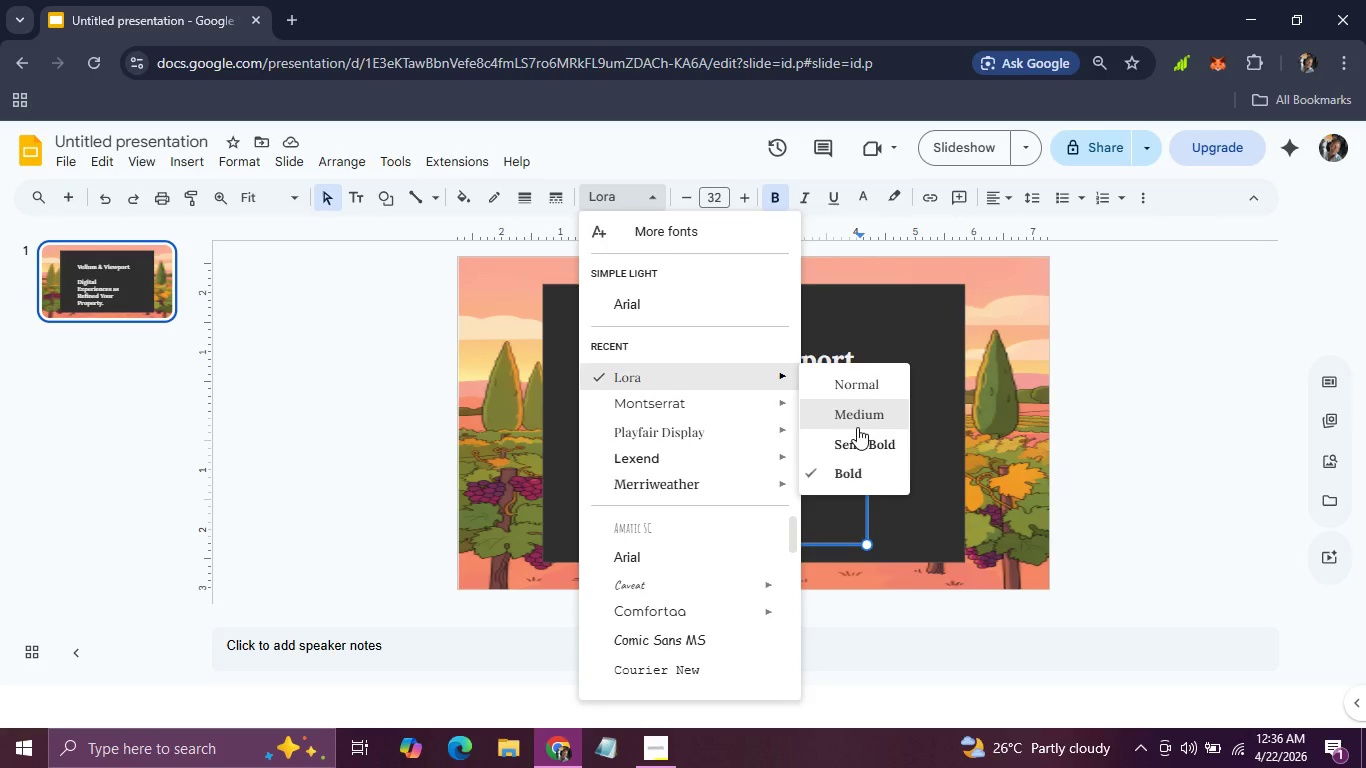 
left_click([857, 416])
 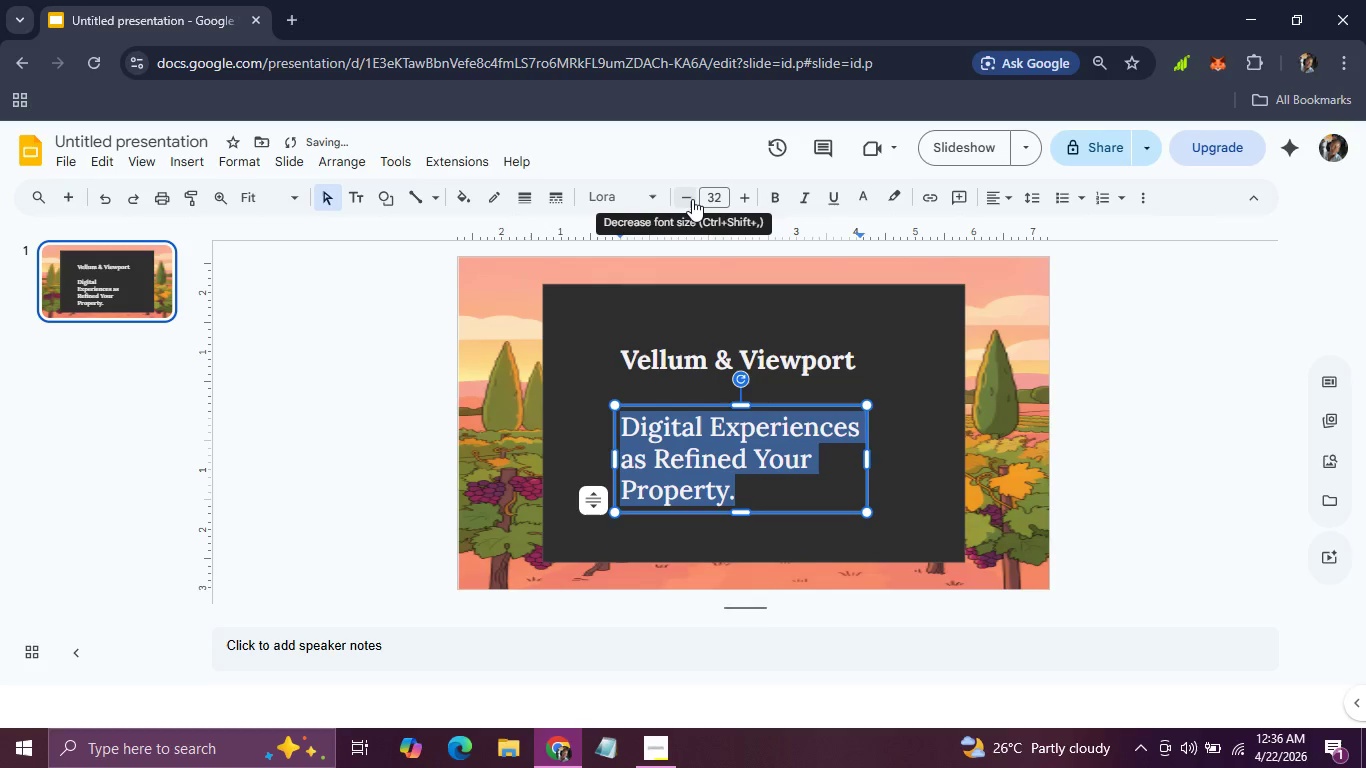 
double_click([692, 199])
 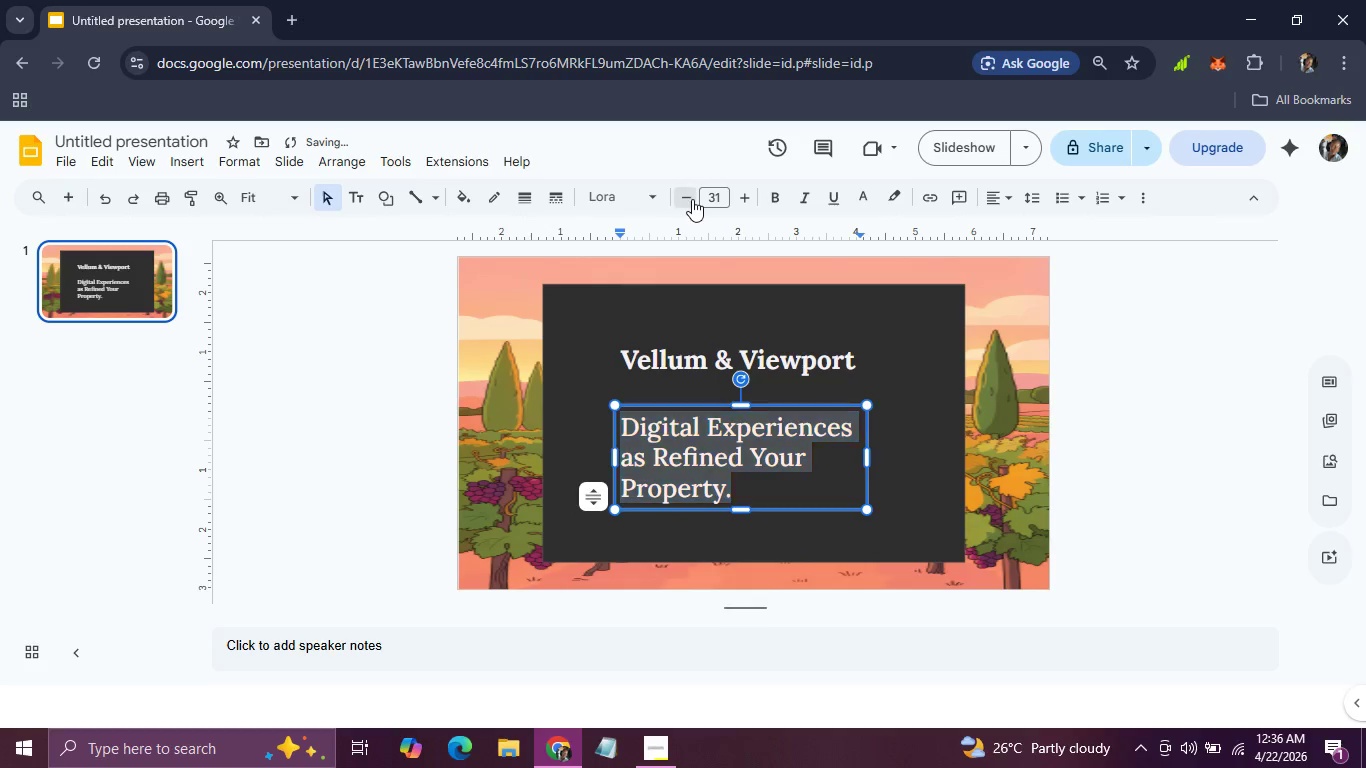 
triple_click([692, 199])
 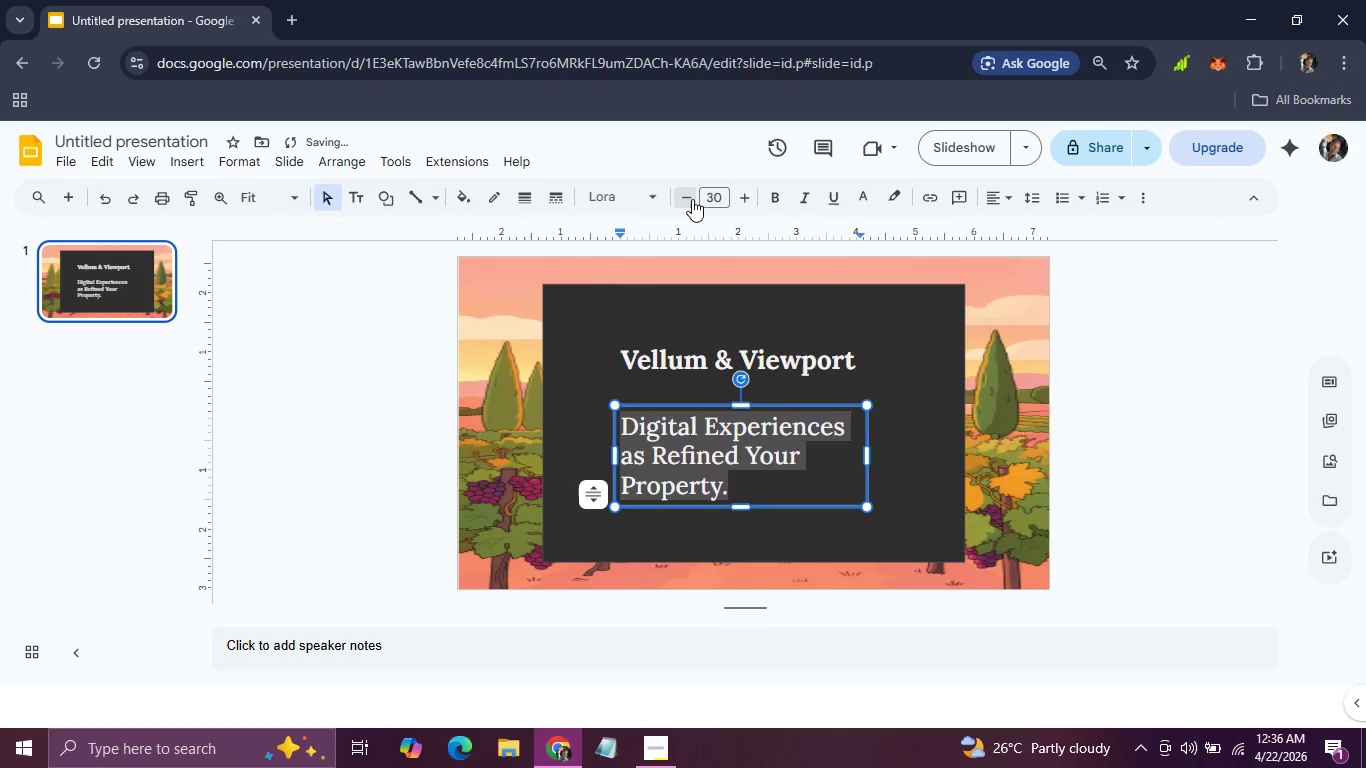 
triple_click([692, 199])
 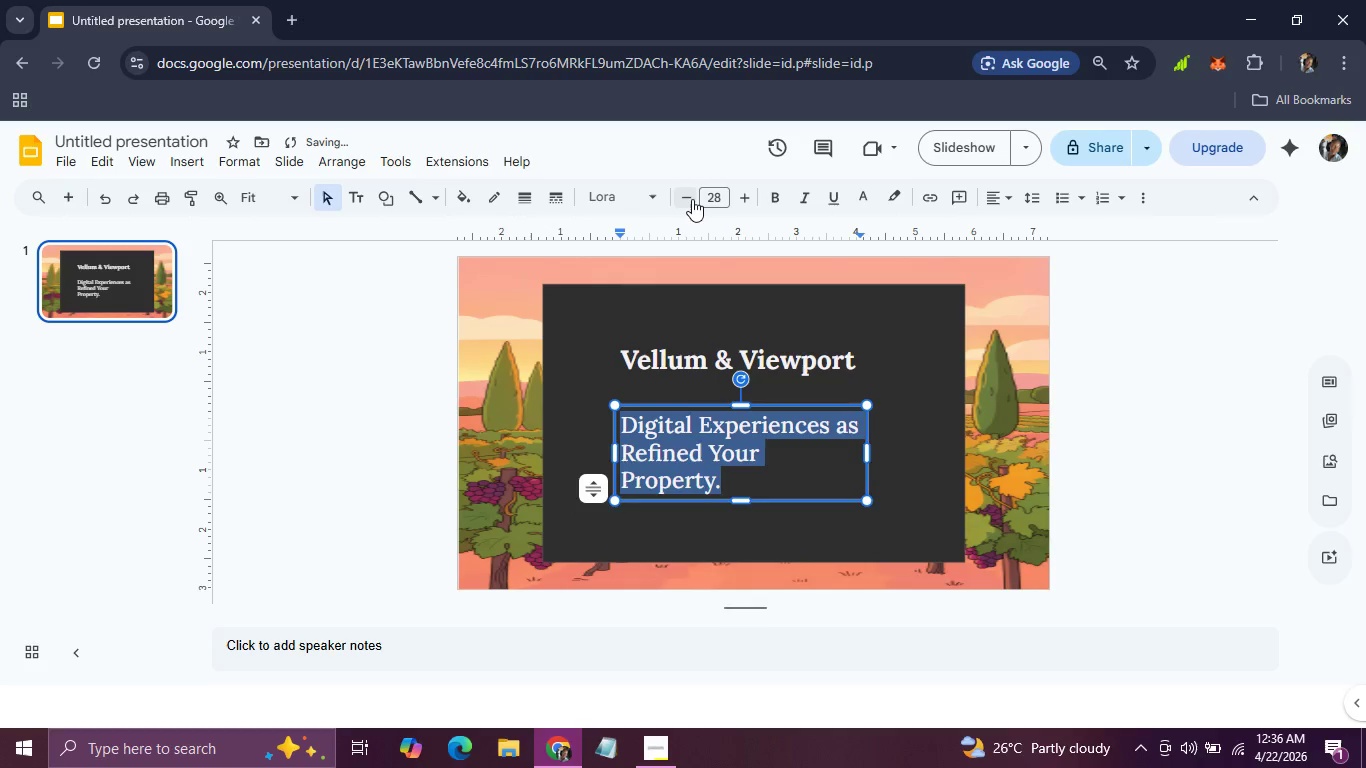 
triple_click([692, 199])
 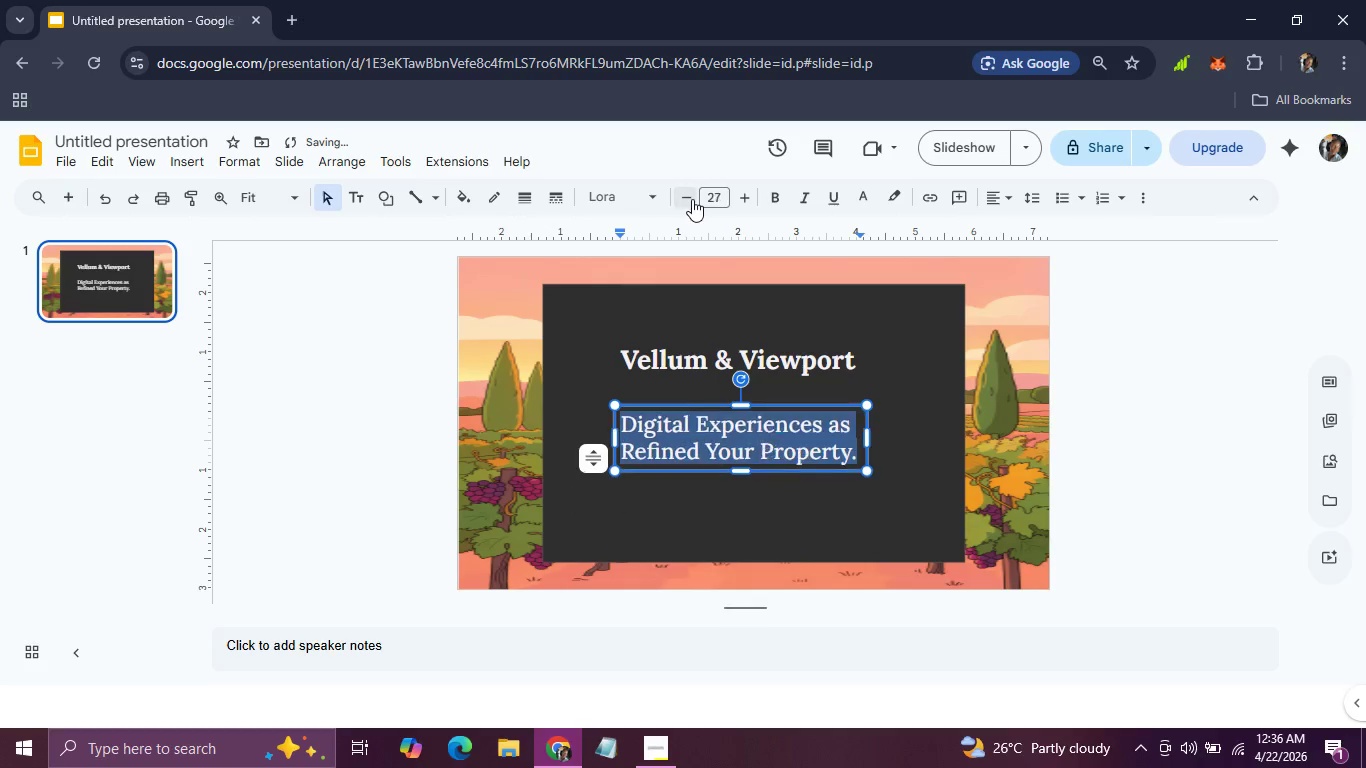 
triple_click([692, 199])
 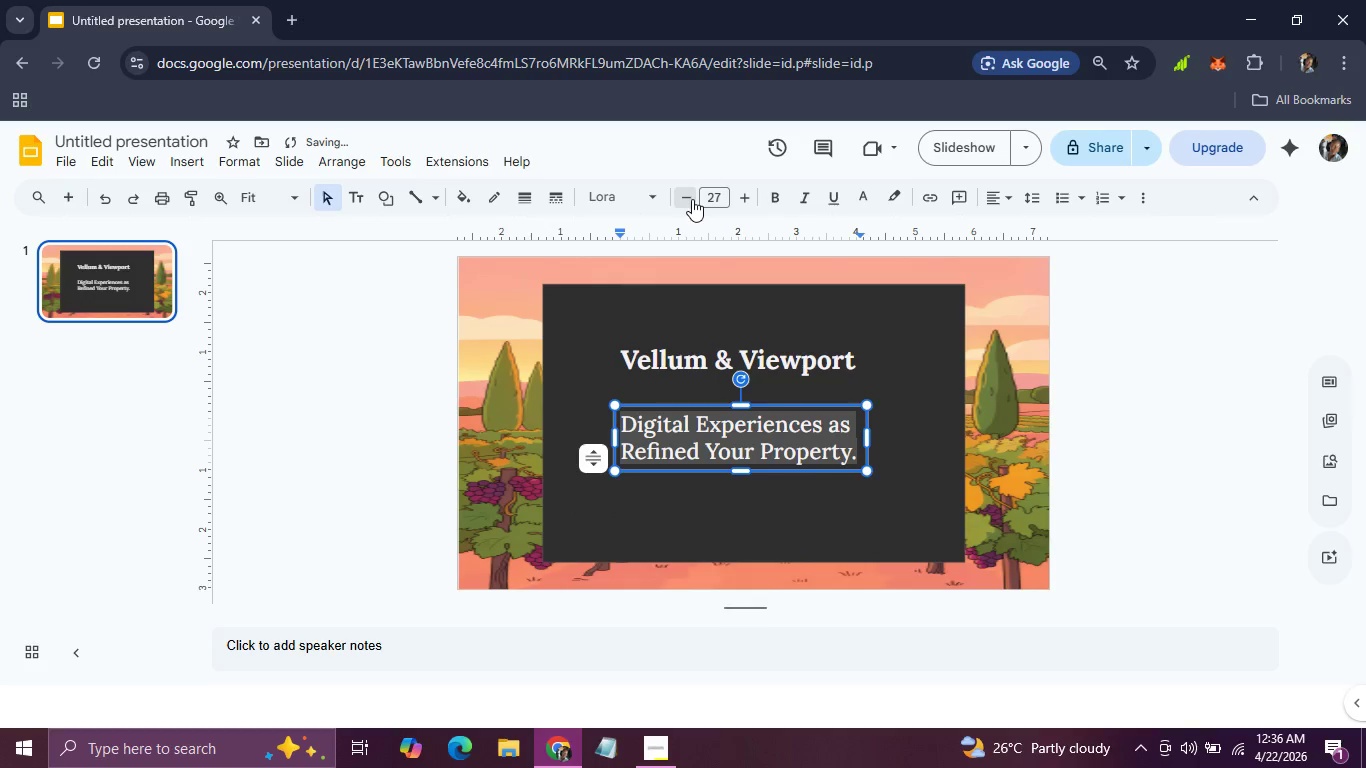 
triple_click([692, 199])
 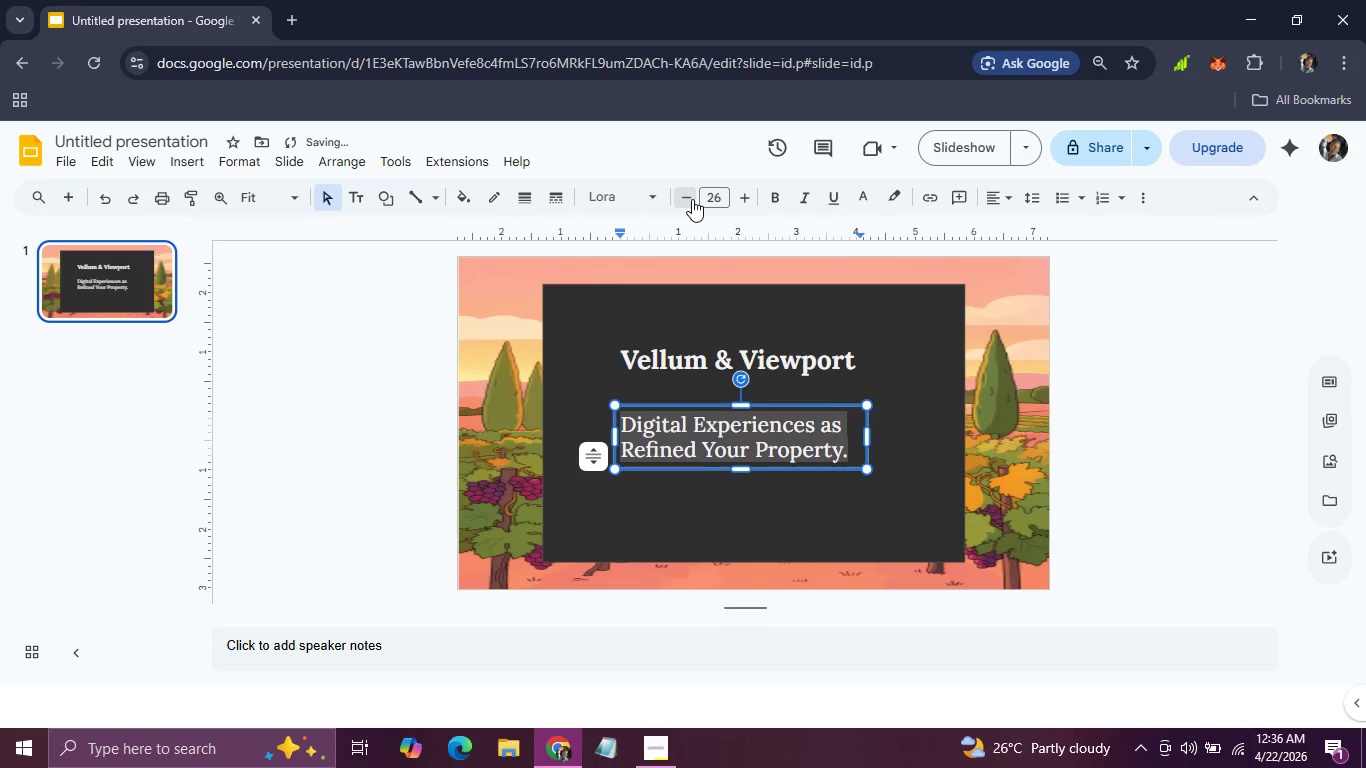 
triple_click([692, 199])
 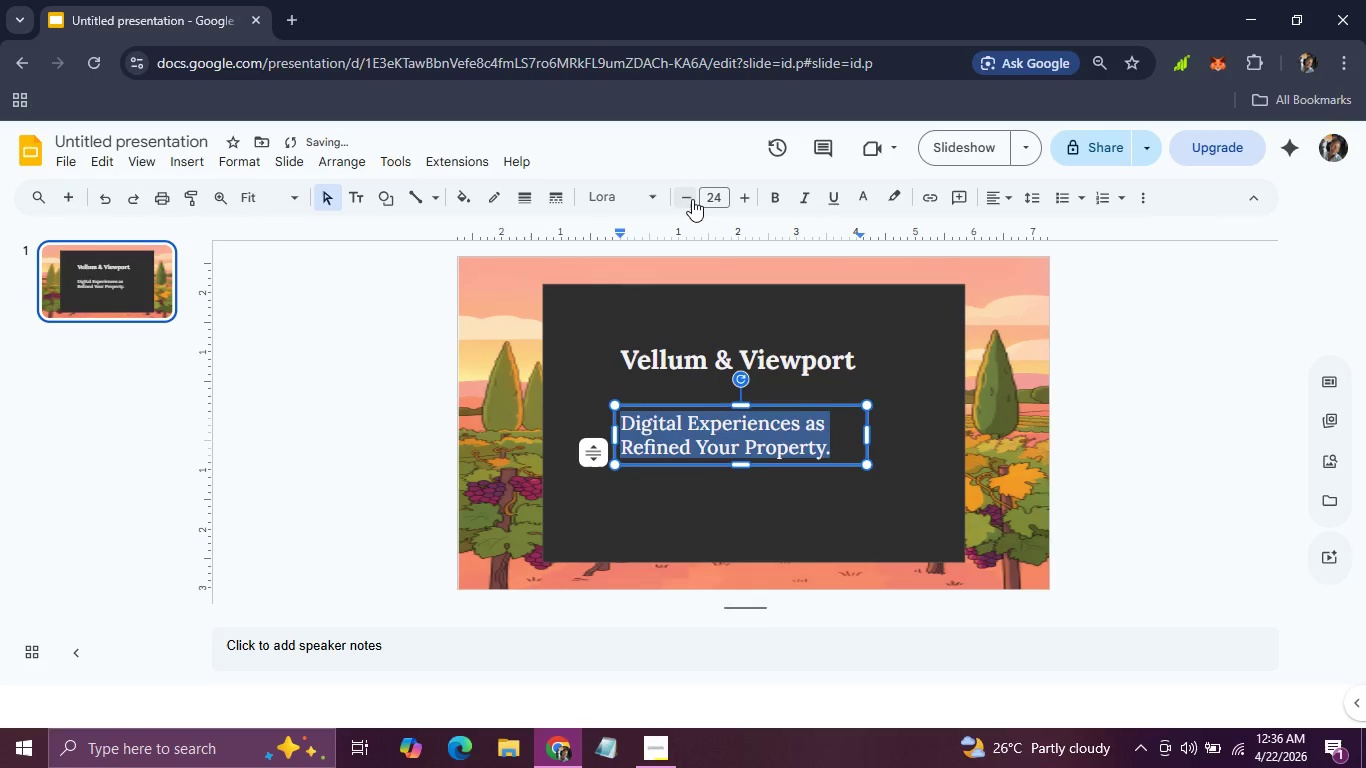 
triple_click([692, 199])
 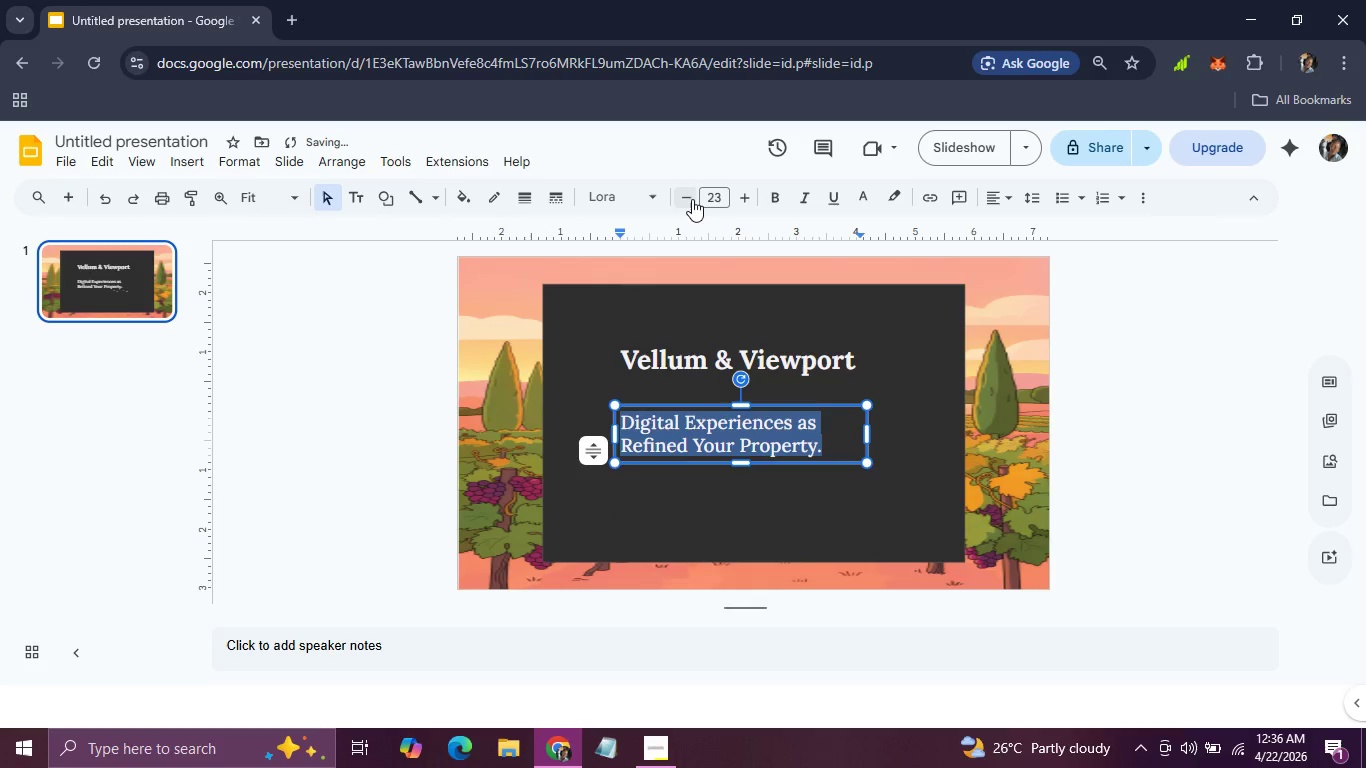 
triple_click([692, 199])
 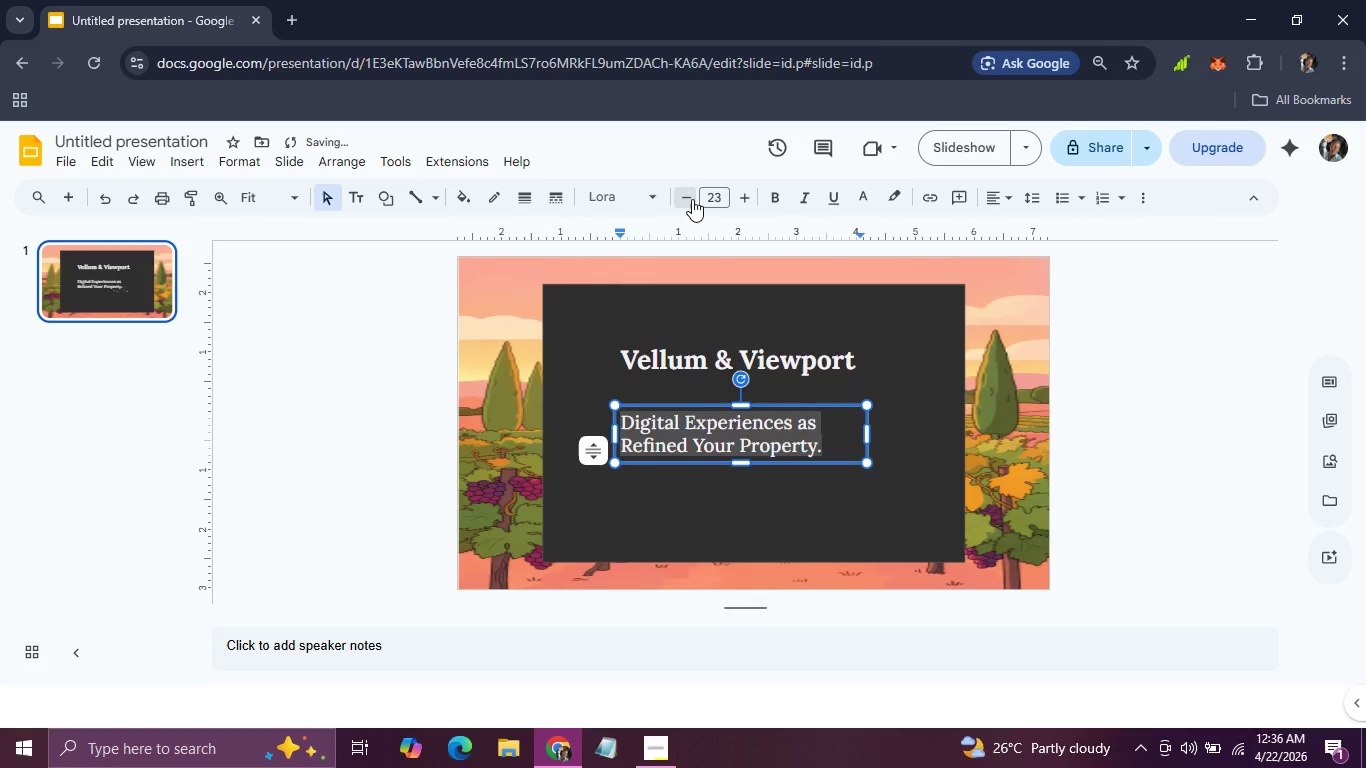 
triple_click([692, 199])
 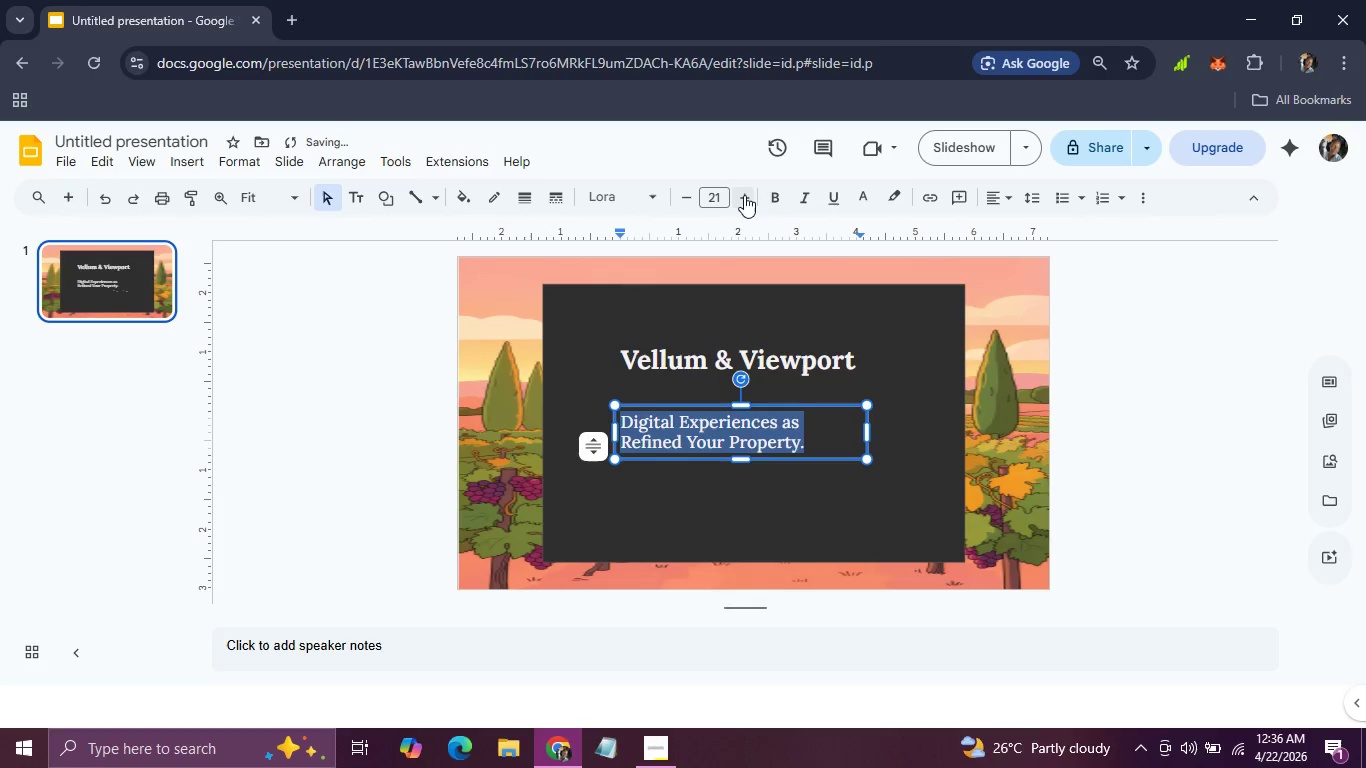 
left_click([745, 195])
 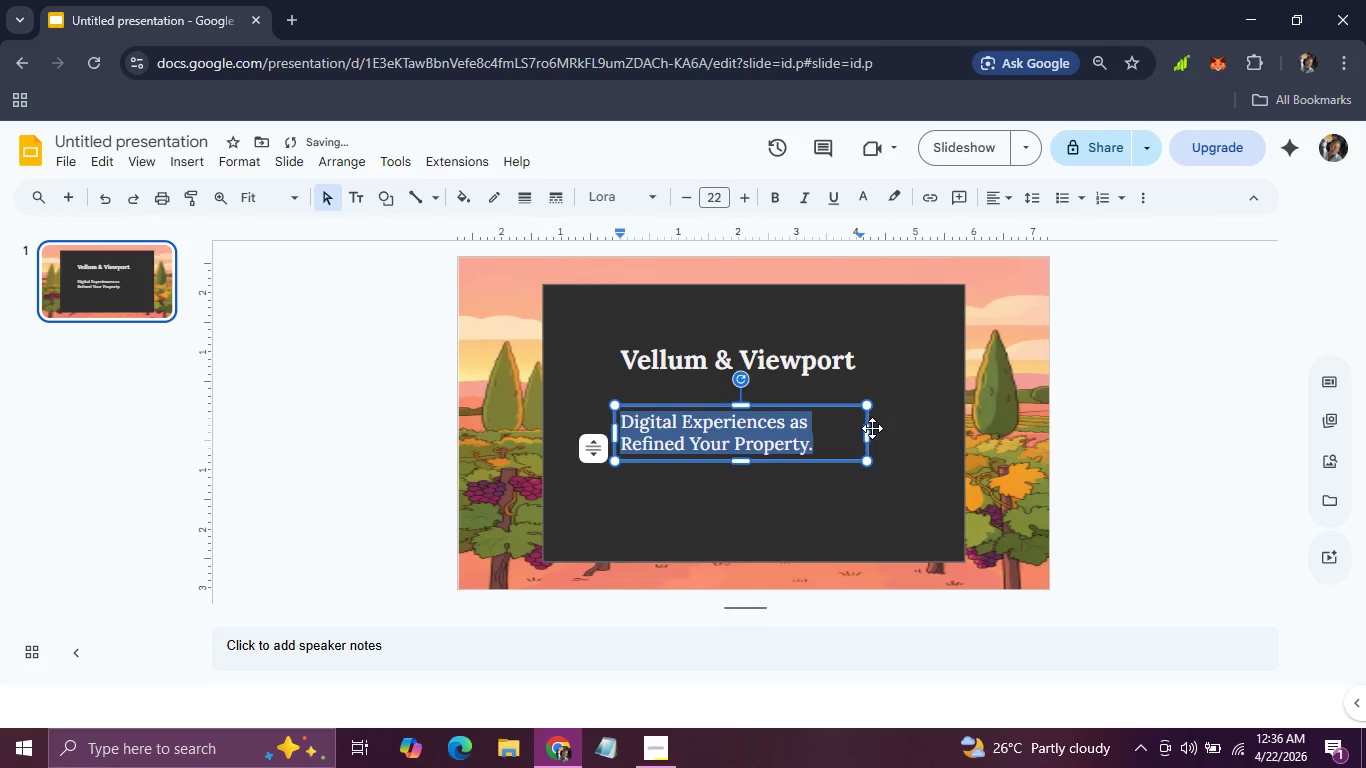 
left_click_drag(start_coordinate=[869, 430], to_coordinate=[953, 413])
 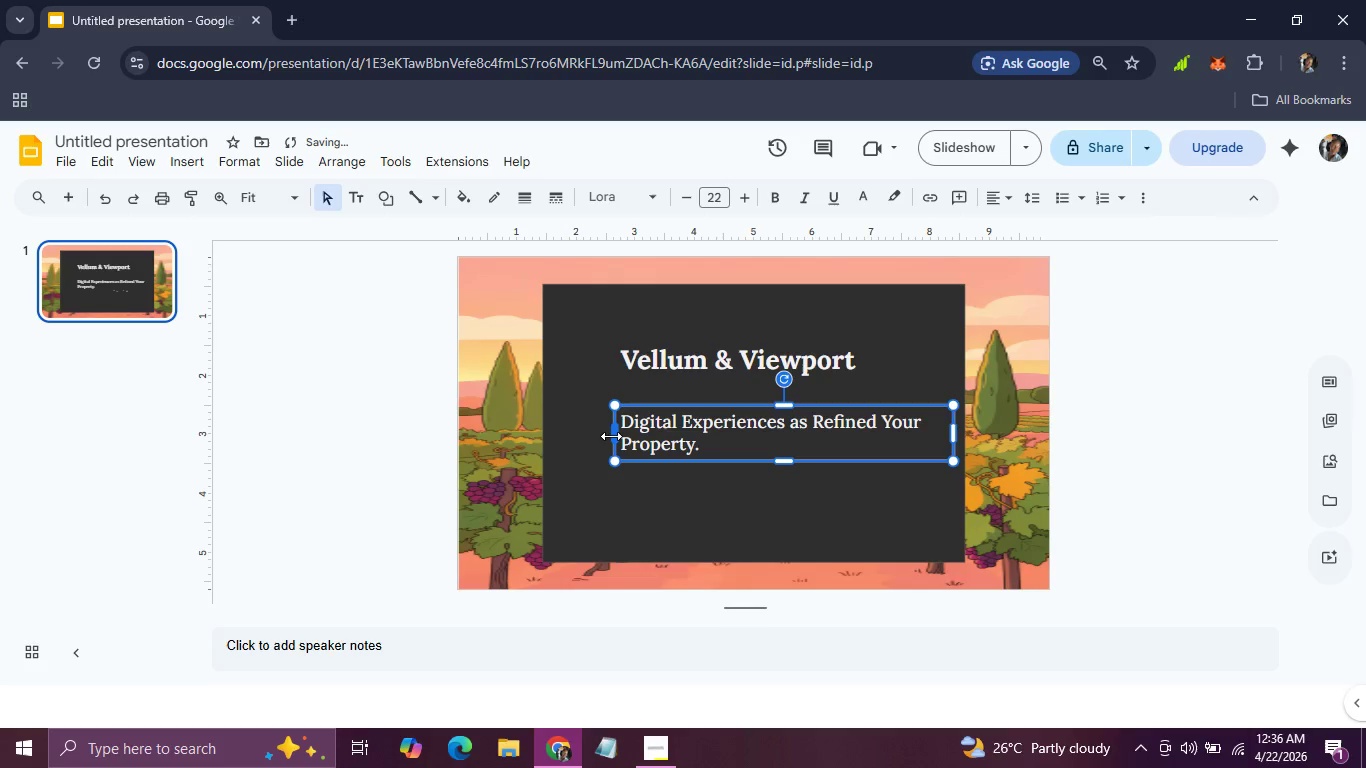 
left_click([610, 436])
 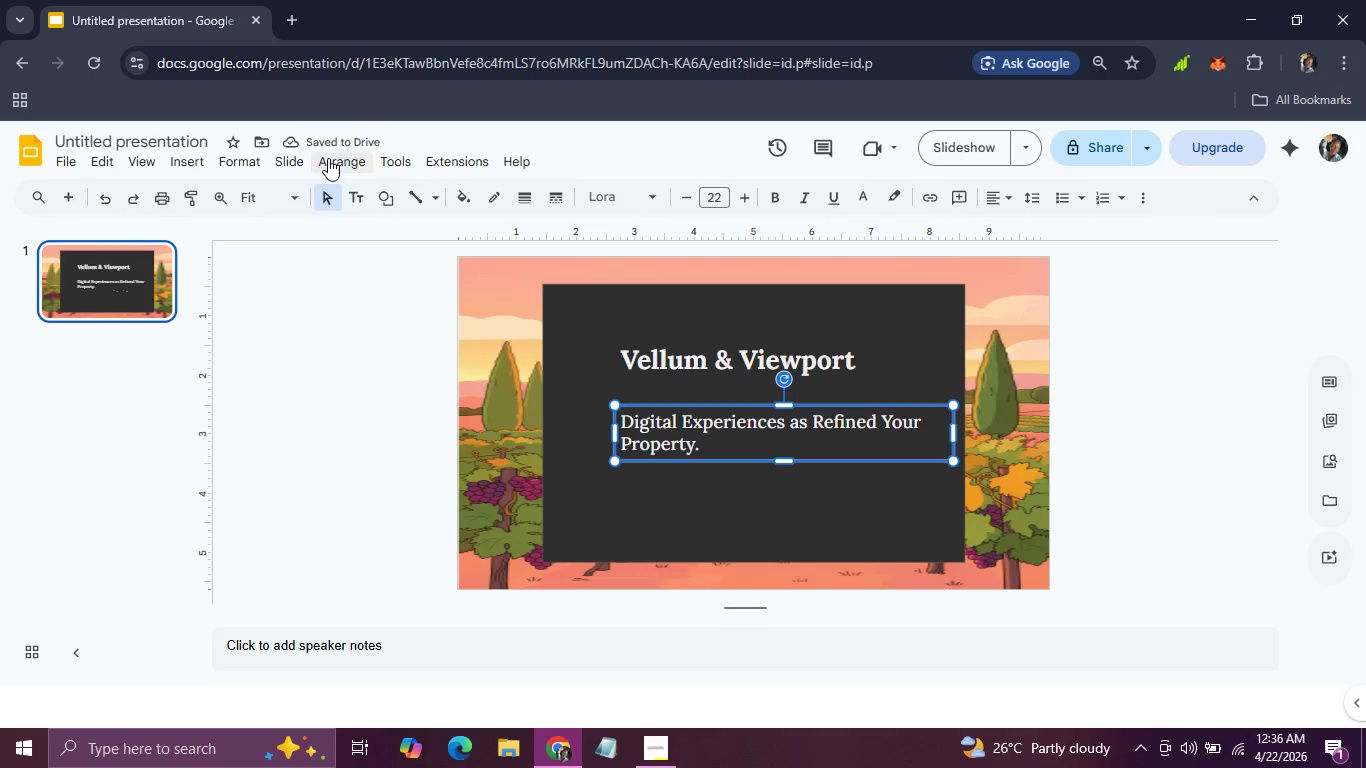 
left_click([256, 167])
 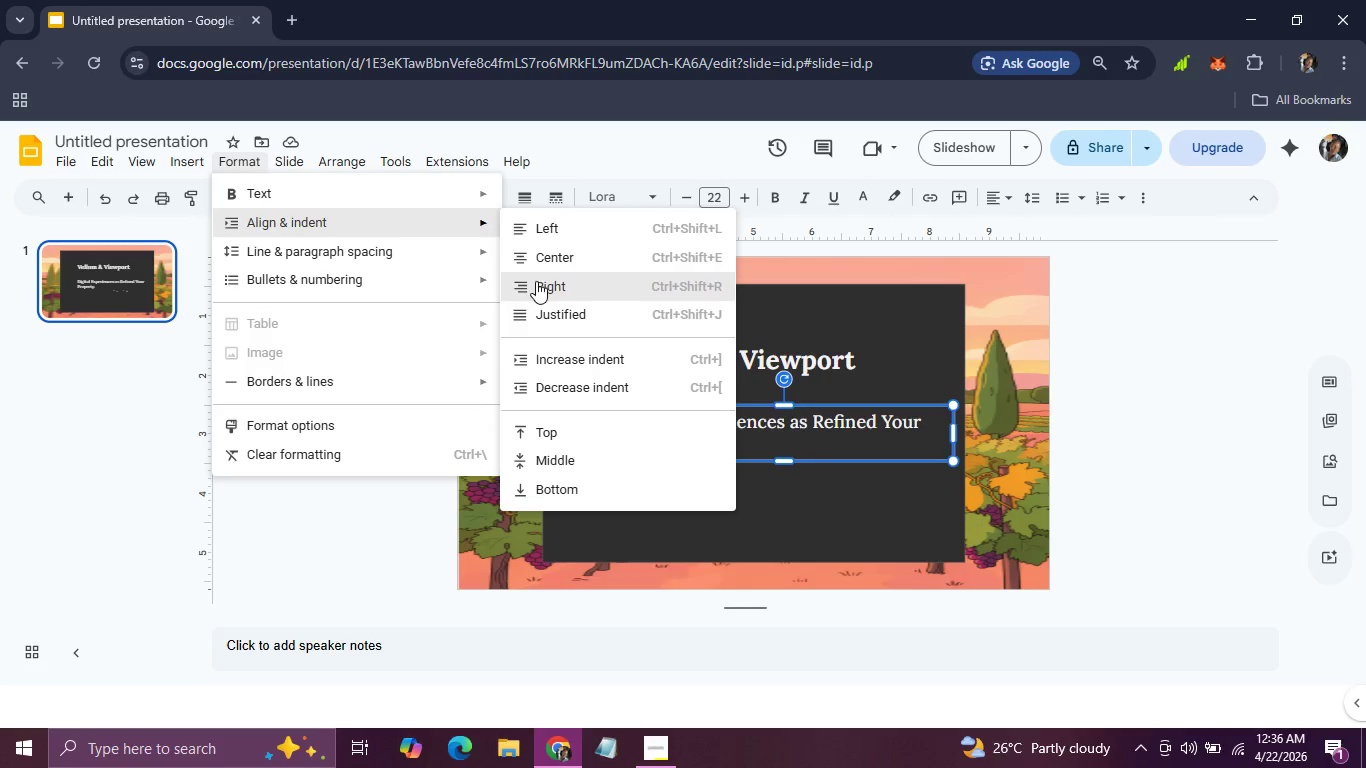 
left_click([541, 252])
 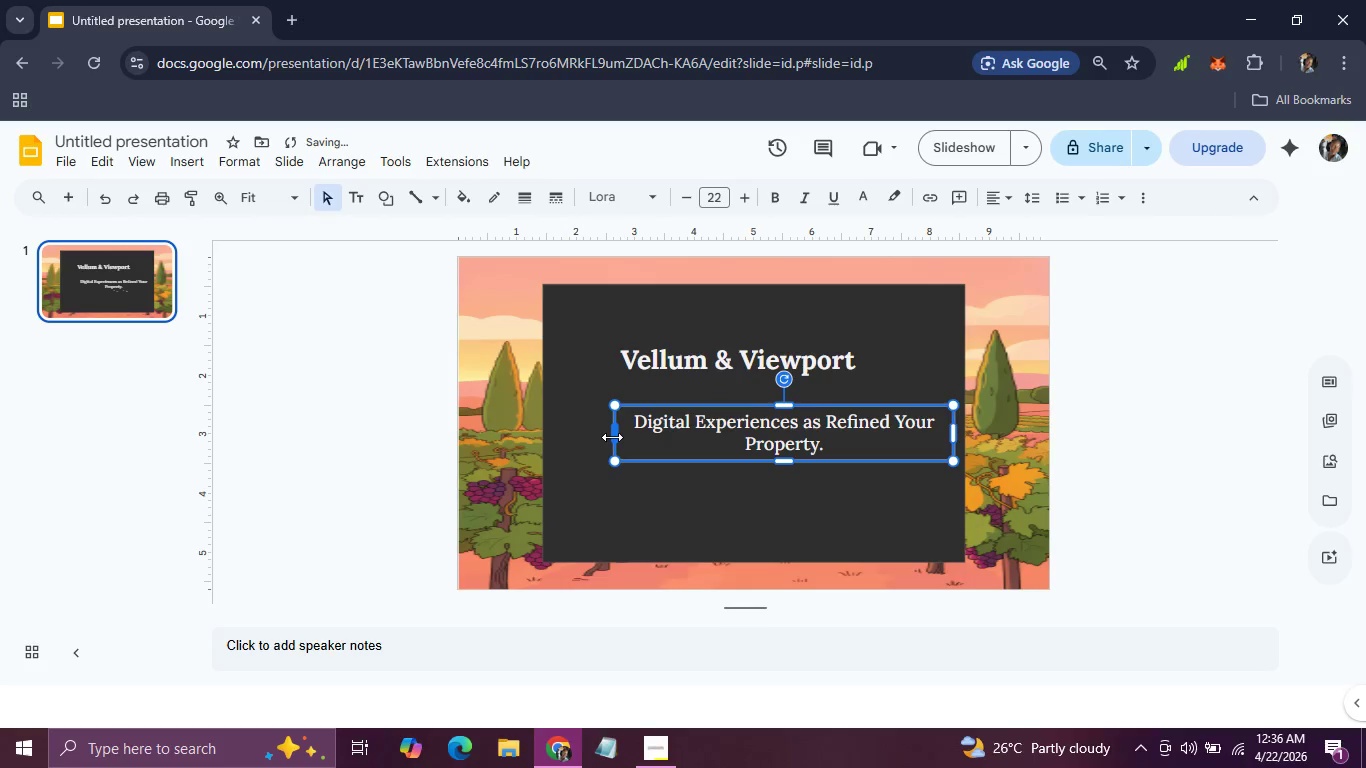 
left_click_drag(start_coordinate=[612, 436], to_coordinate=[596, 434])
 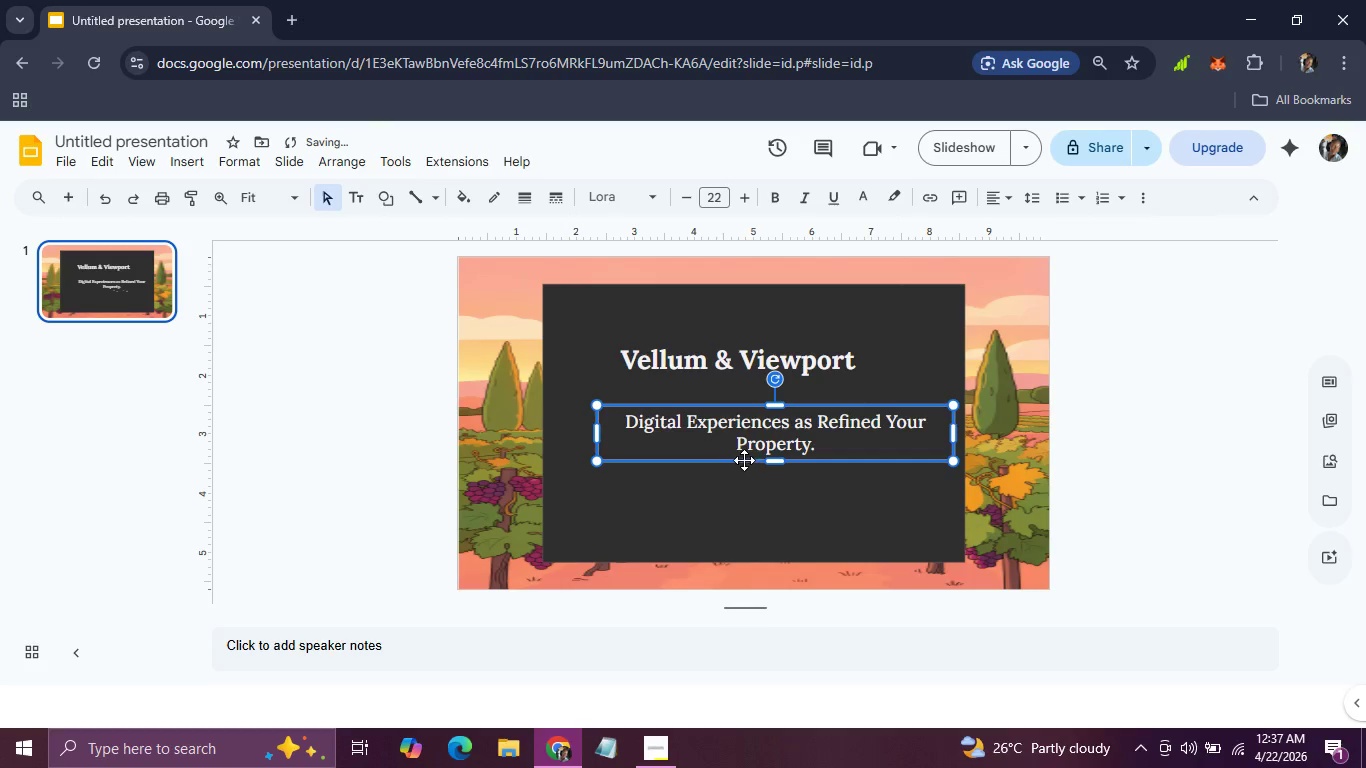 
left_click_drag(start_coordinate=[744, 460], to_coordinate=[723, 439])
 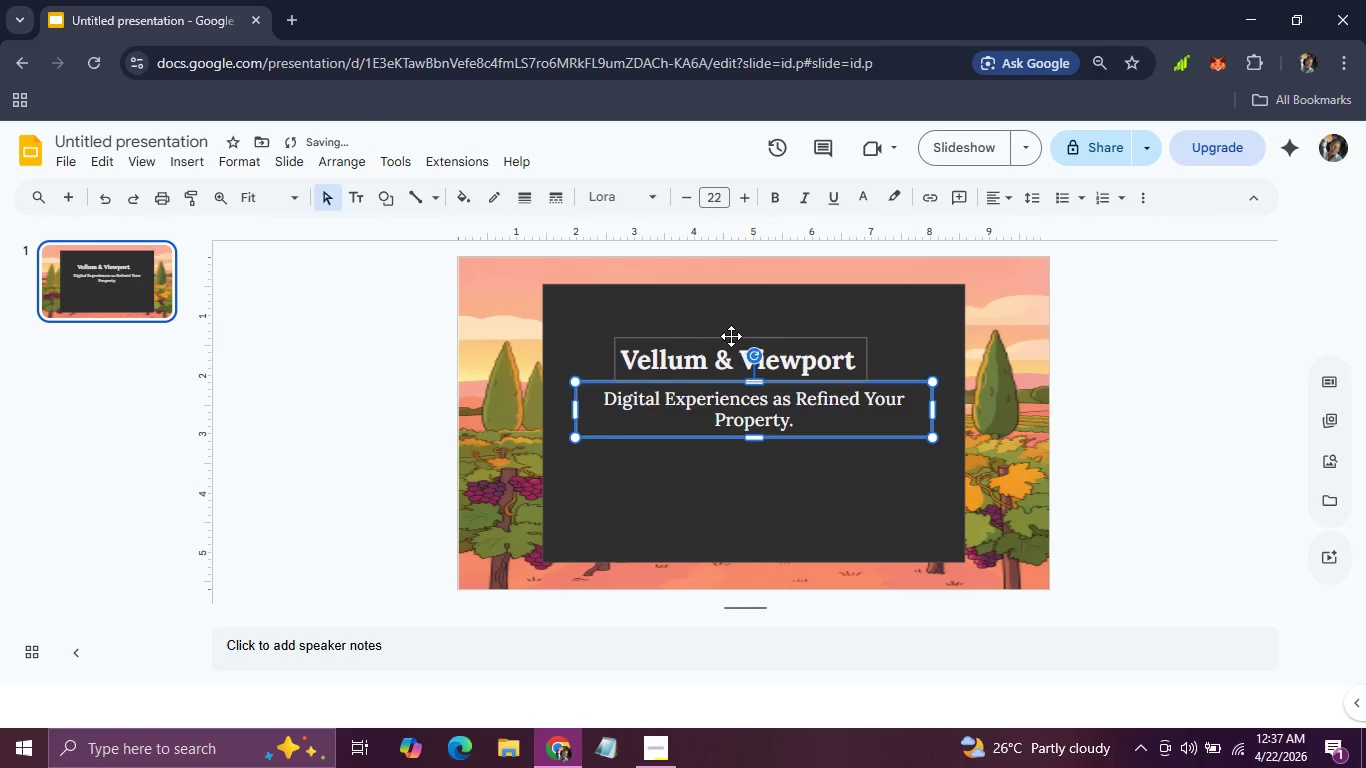 
left_click([731, 336])
 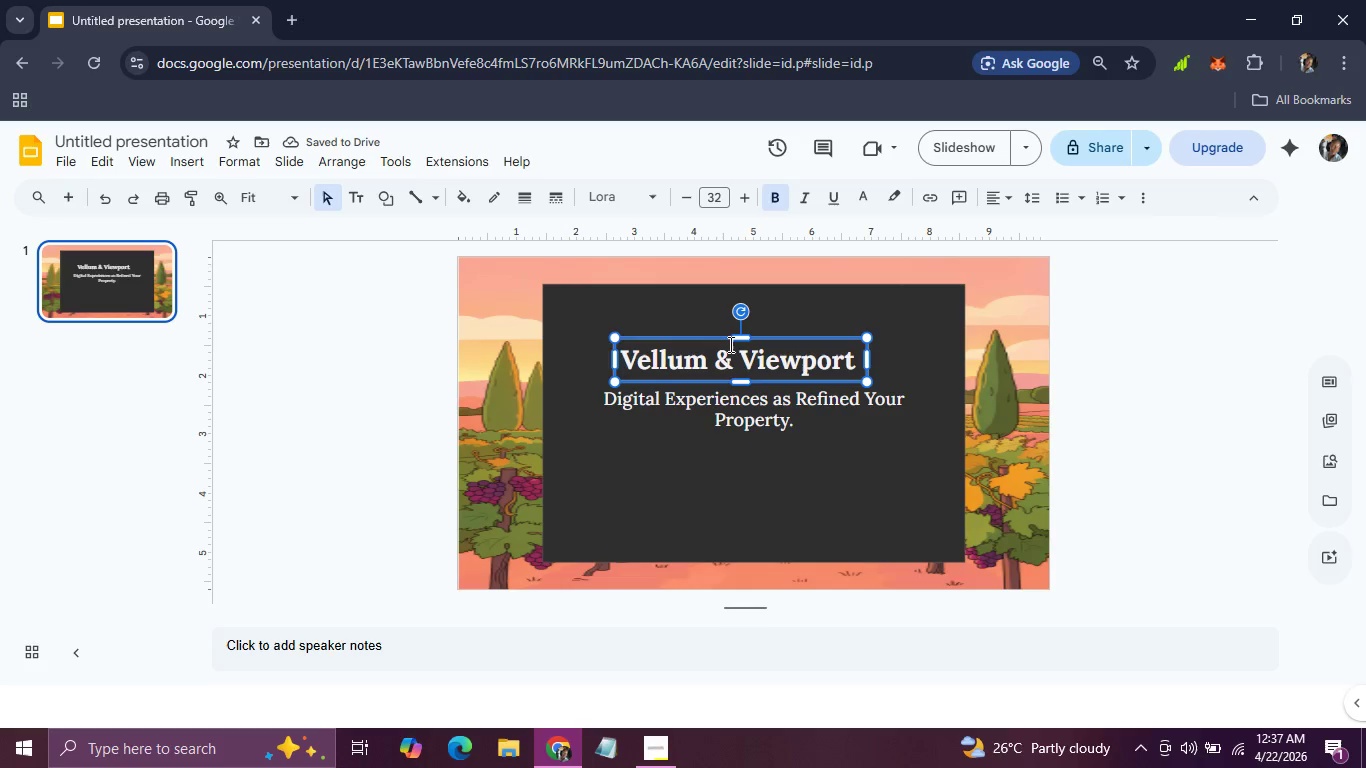 
left_click_drag(start_coordinate=[727, 339], to_coordinate=[740, 339])
 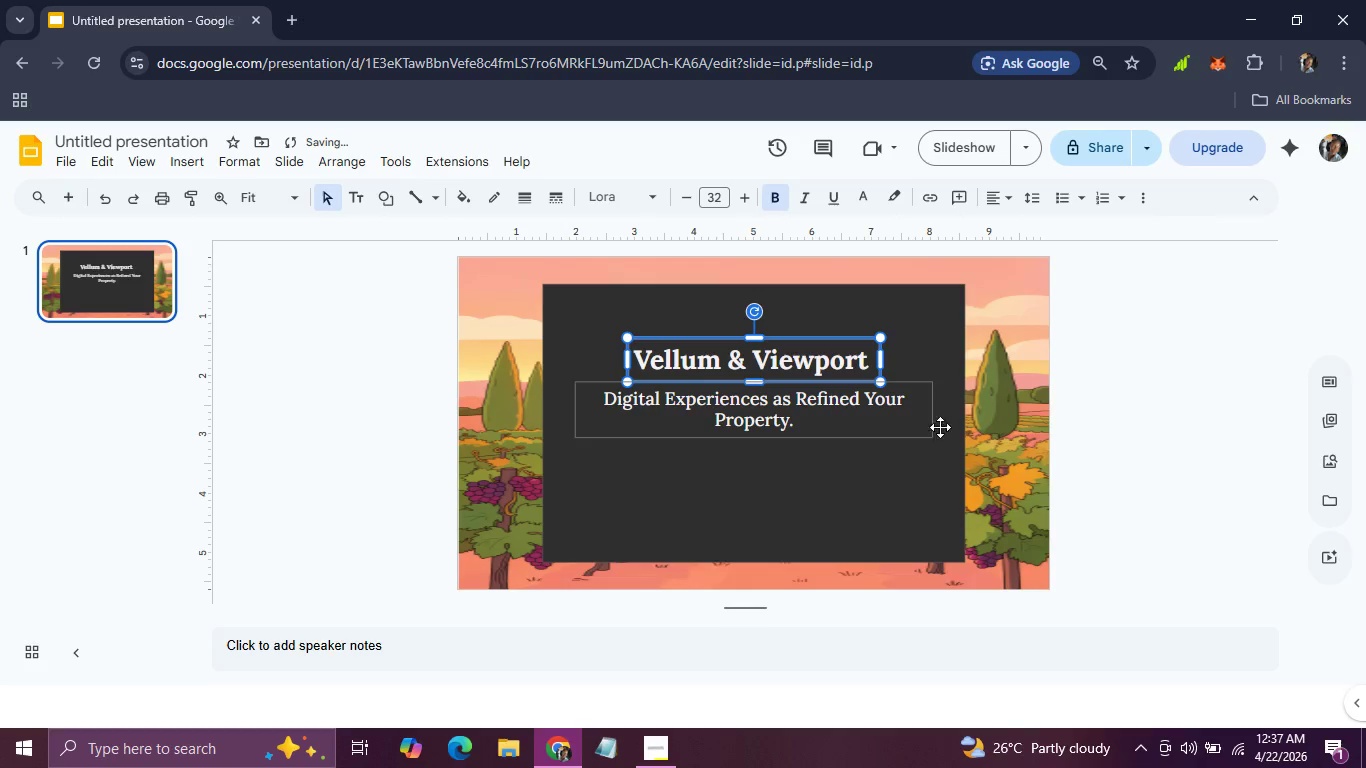 
left_click([1114, 405])
 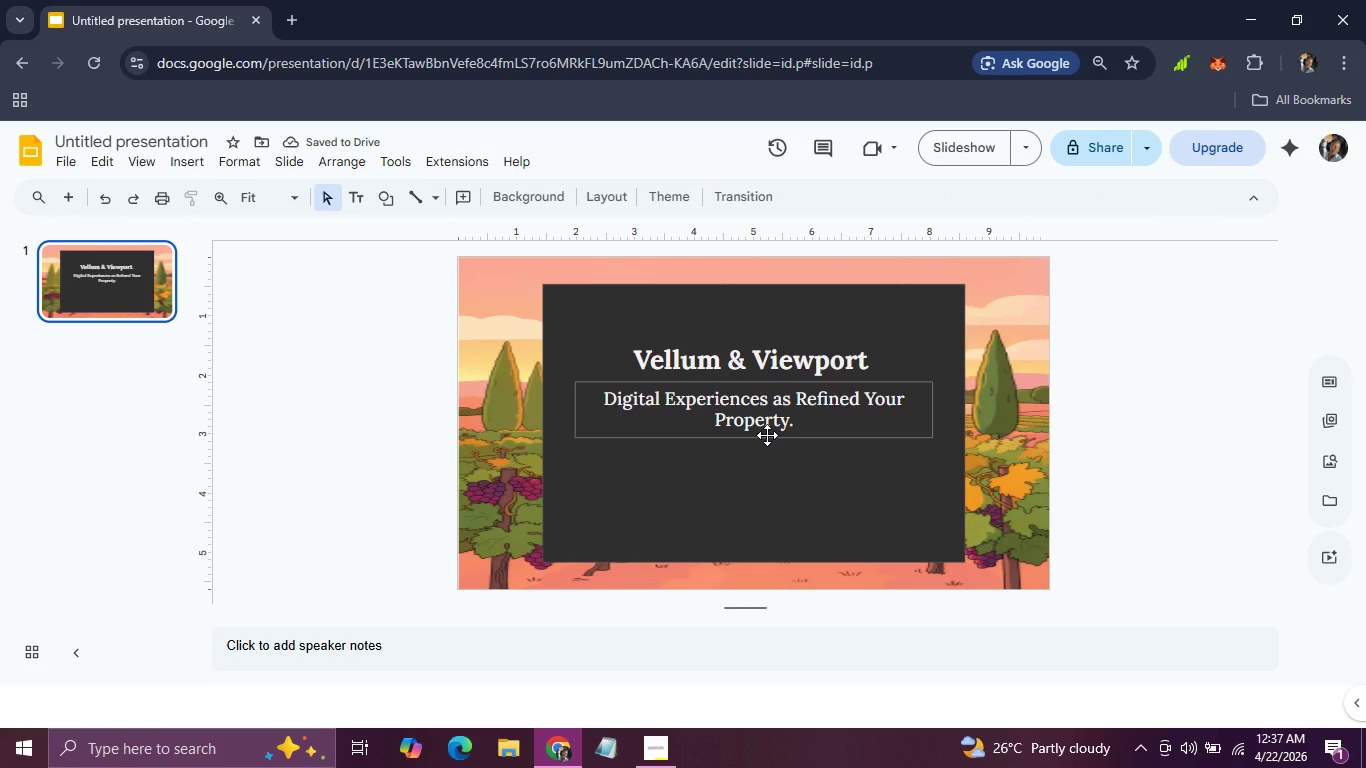 
left_click([767, 435])
 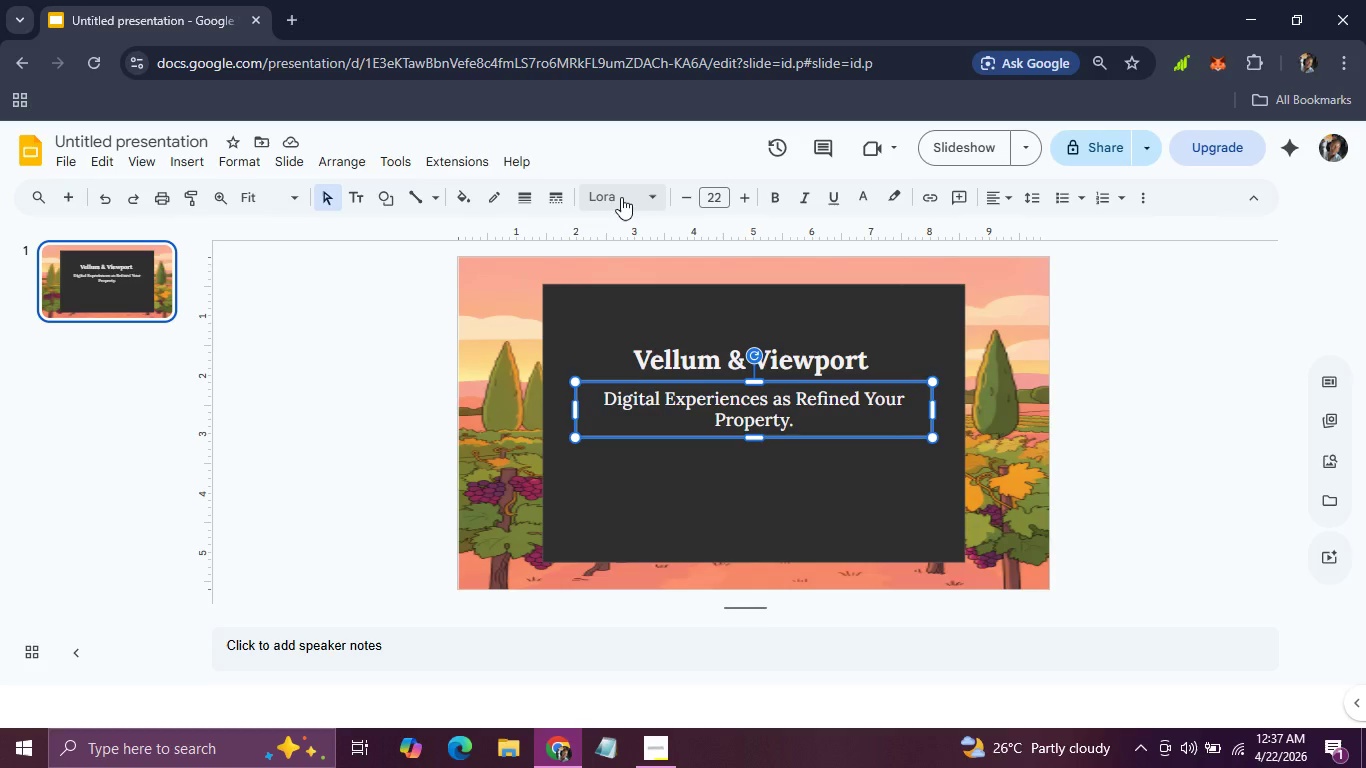 
left_click([621, 197])
 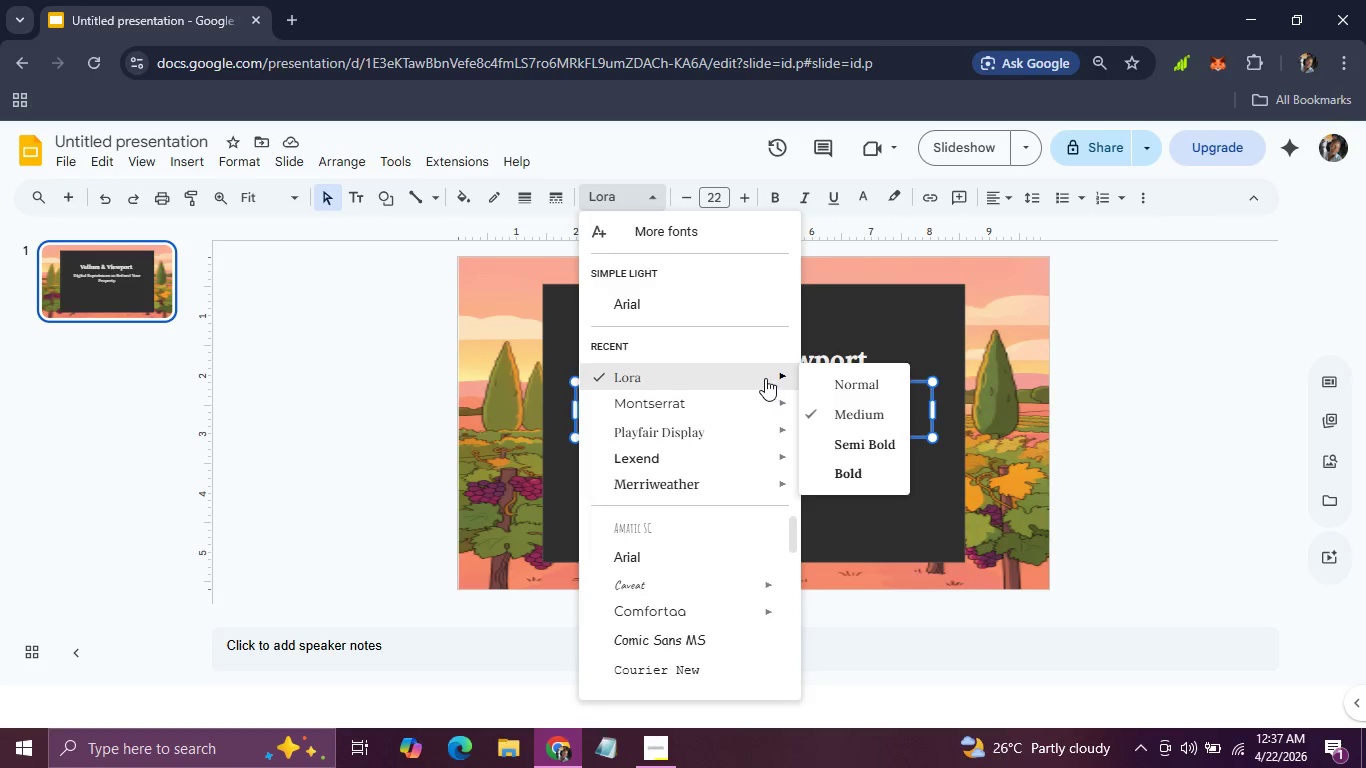 
left_click([836, 380])
 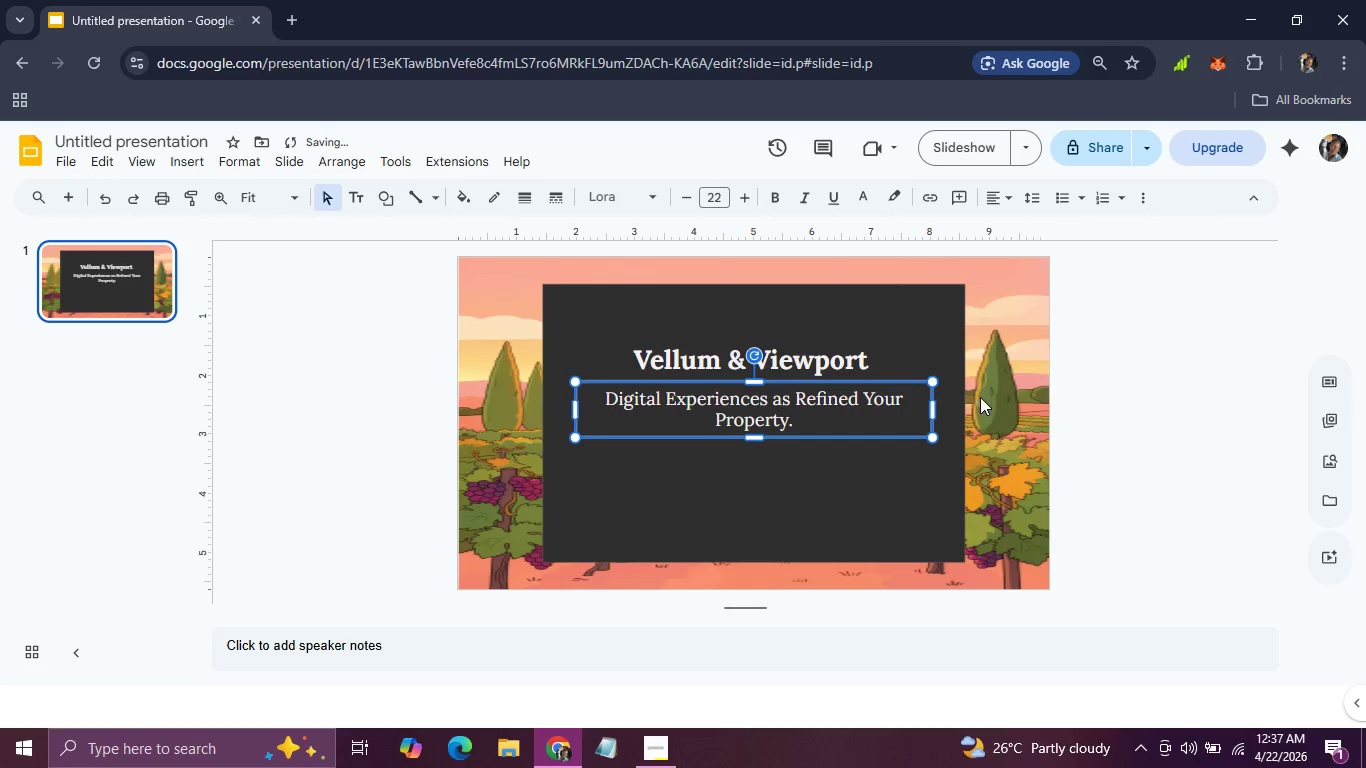 
left_click([1180, 349])
 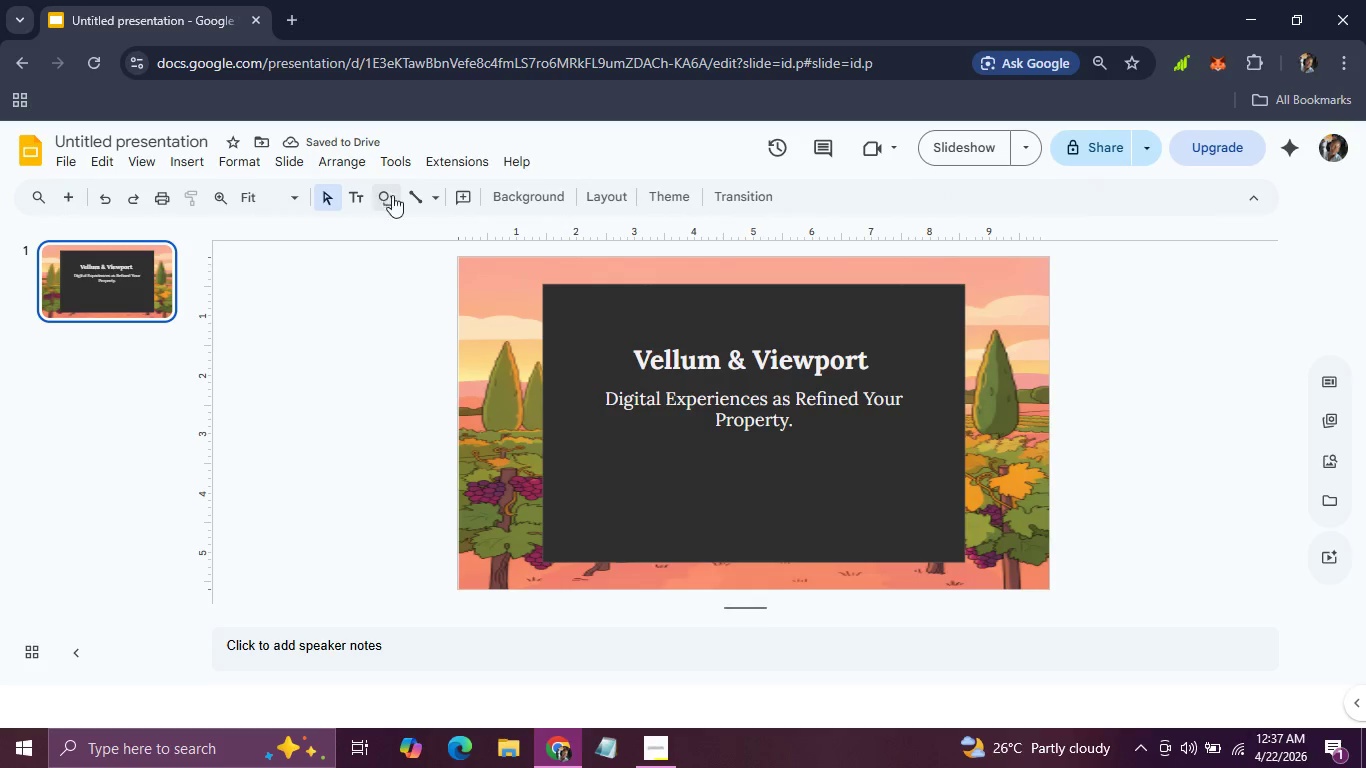 
left_click([407, 195])
 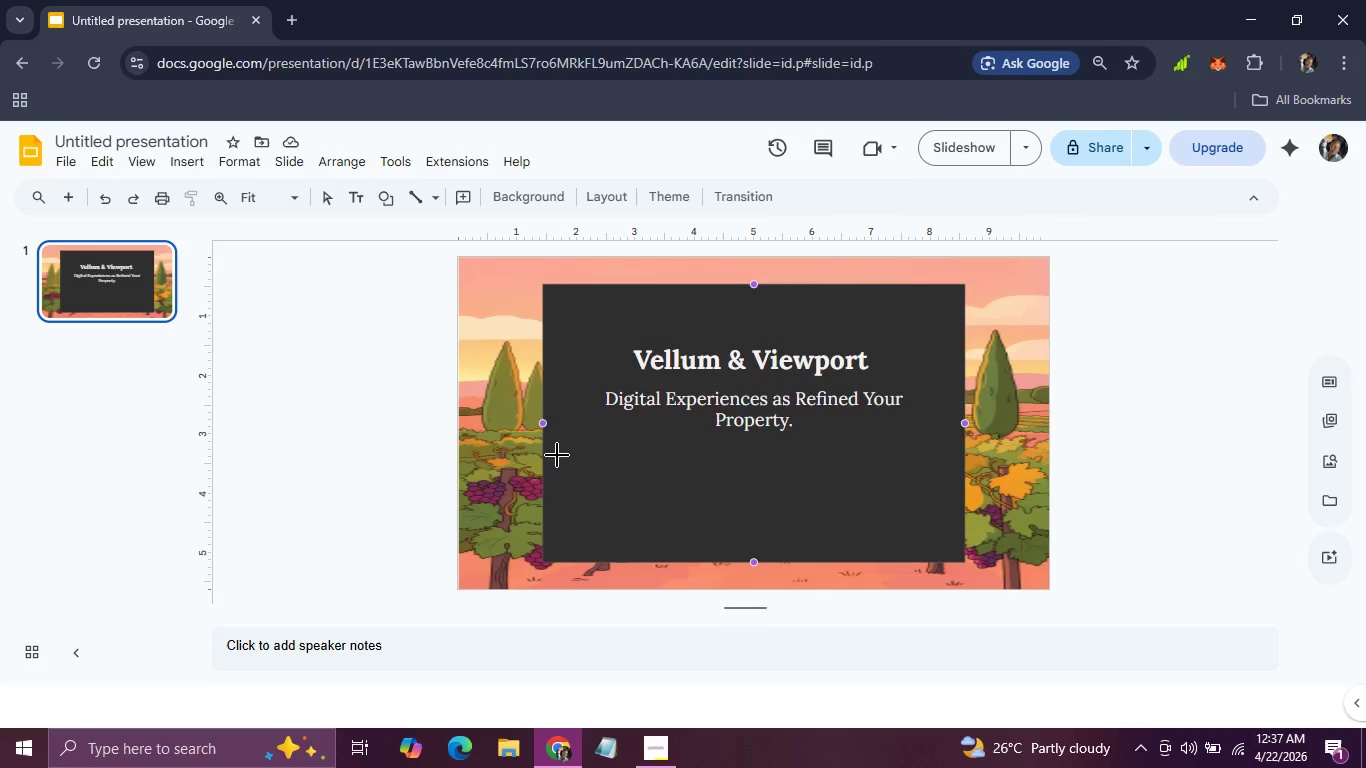 
left_click_drag(start_coordinate=[557, 456], to_coordinate=[945, 458])
 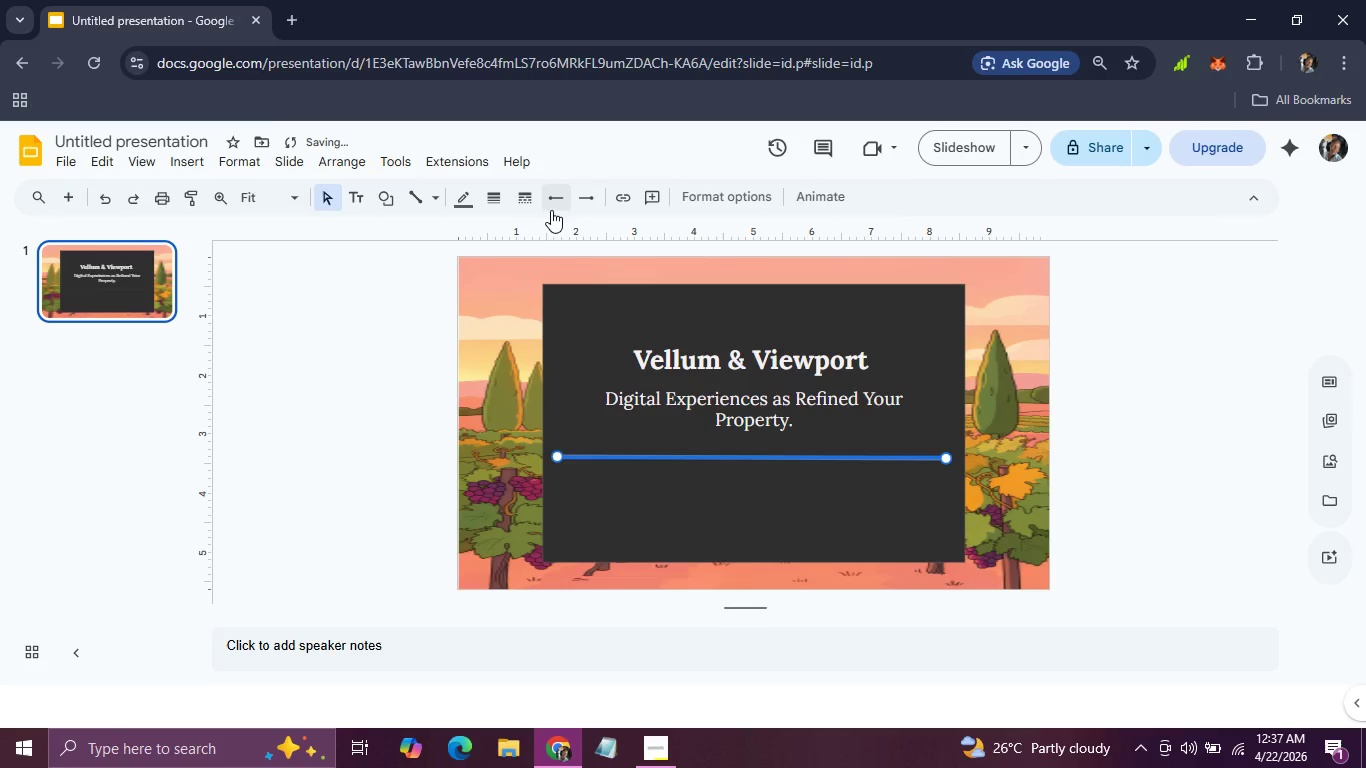 
left_click([471, 208])
 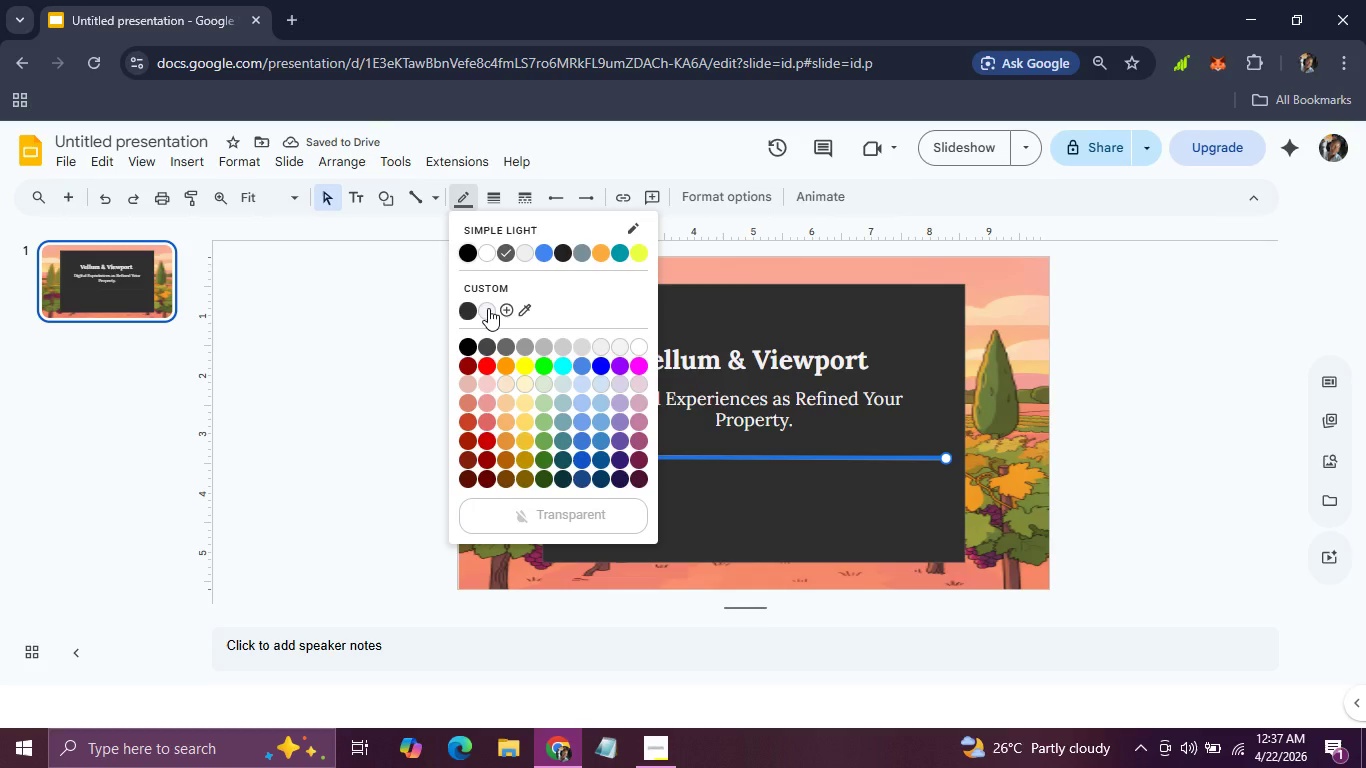 
left_click([488, 308])
 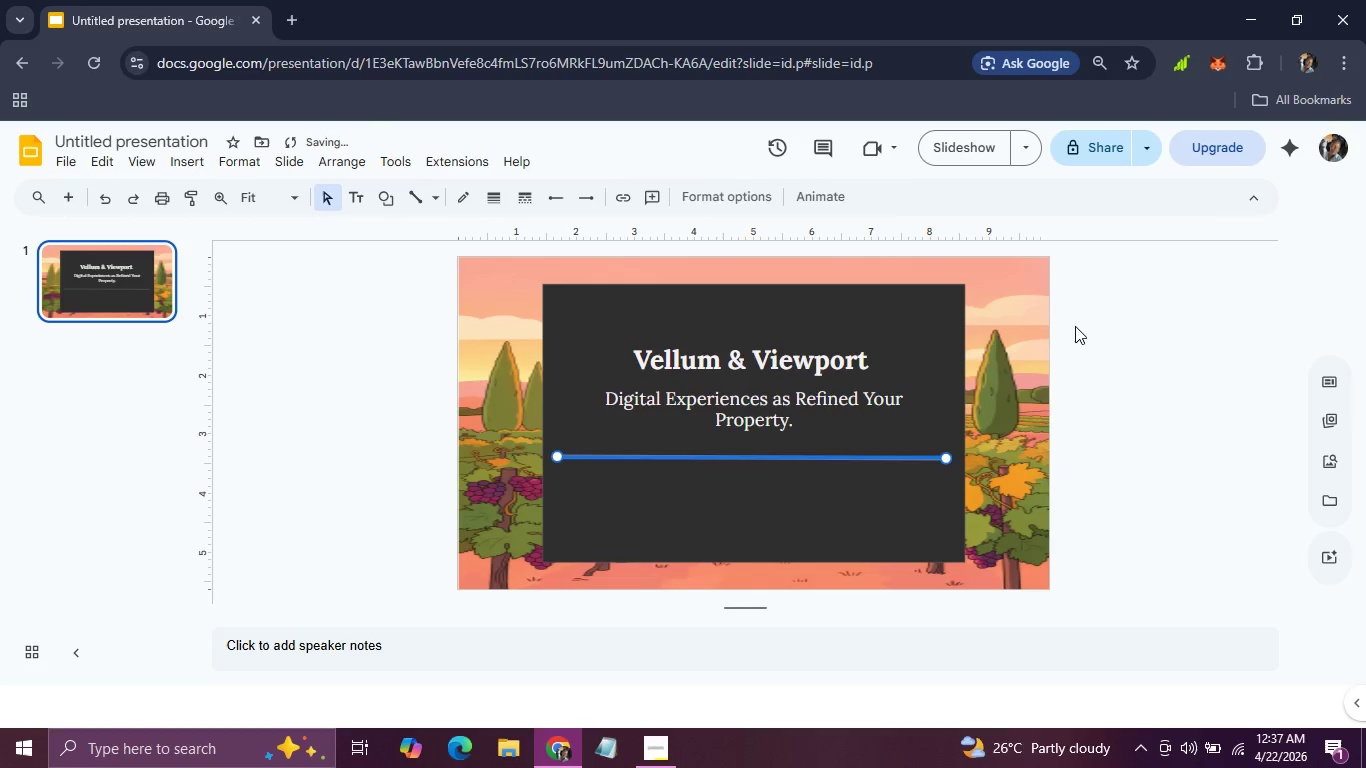 
left_click([1075, 326])
 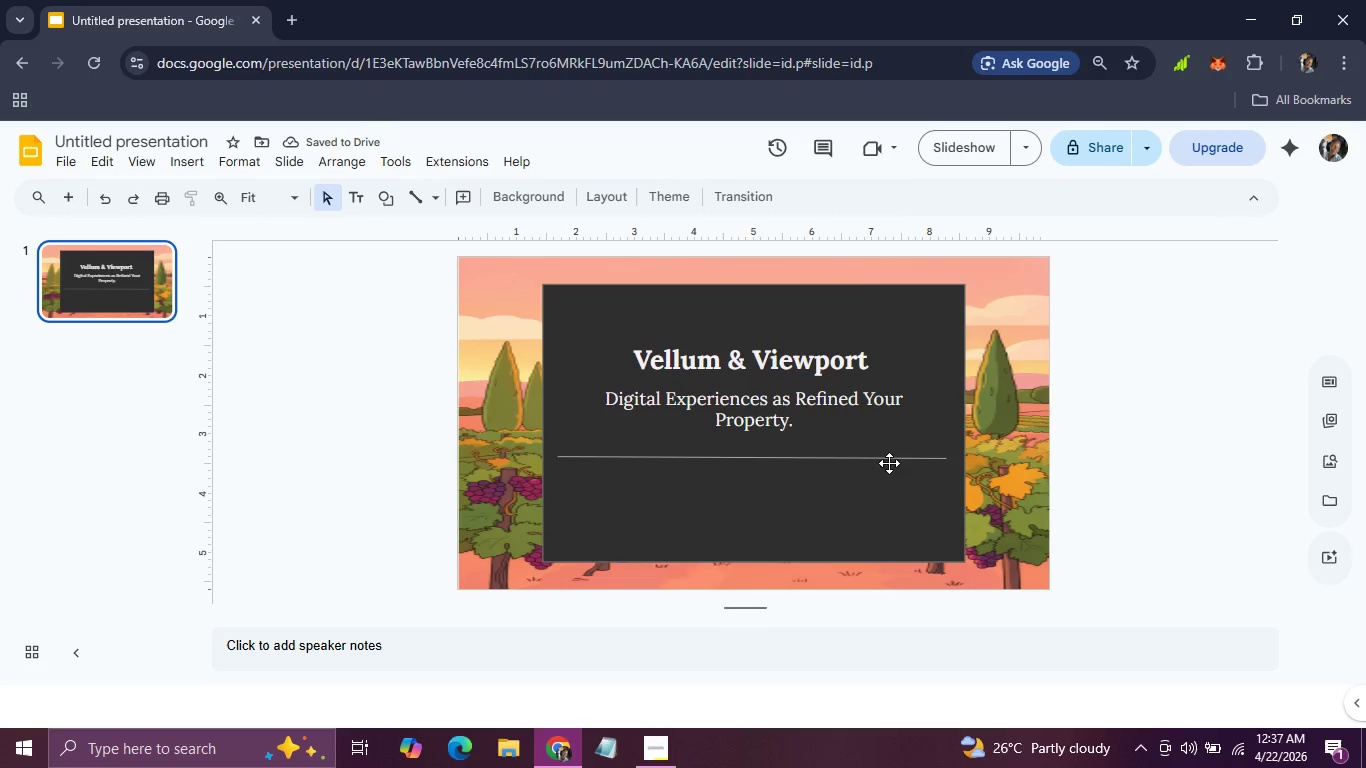 
left_click([891, 461])
 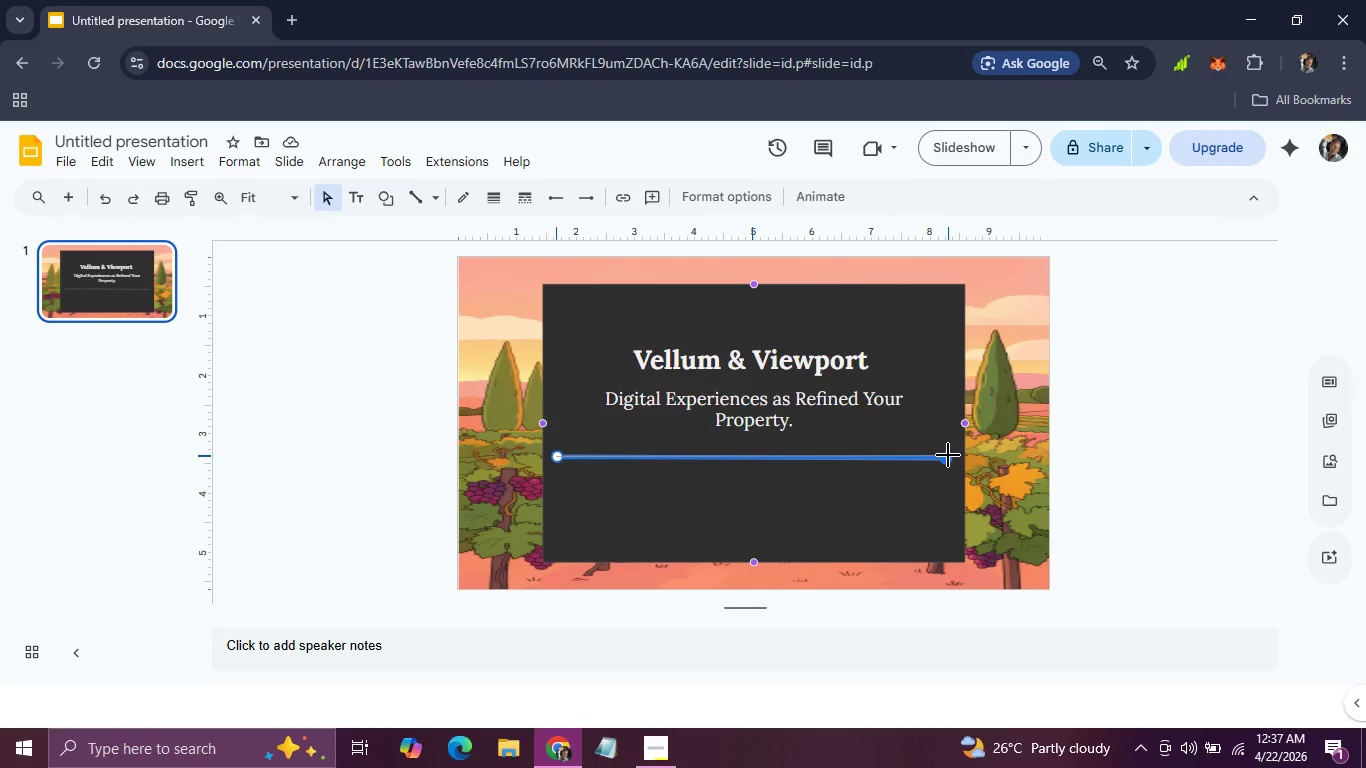 
wait(10.11)
 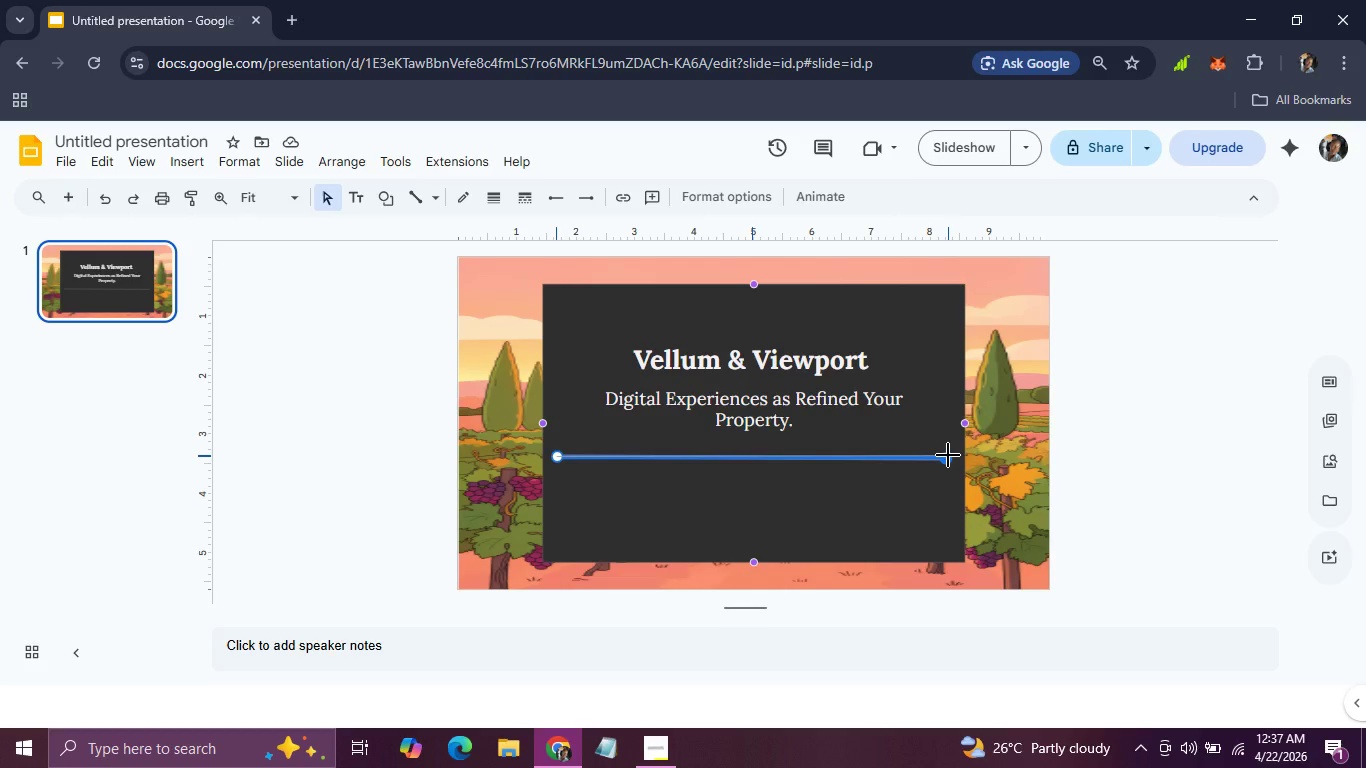 
left_click_drag(start_coordinate=[951, 455], to_coordinate=[936, 455])
 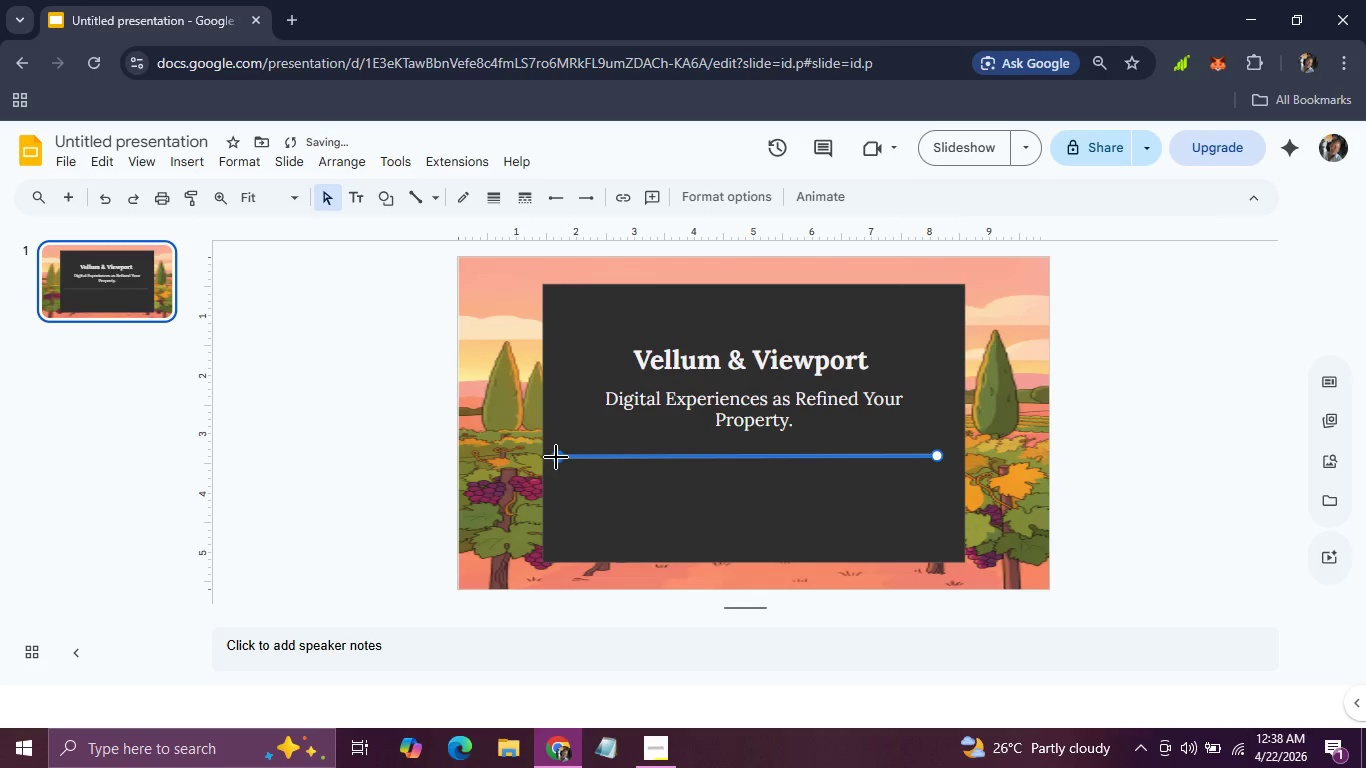 
left_click_drag(start_coordinate=[558, 457], to_coordinate=[569, 457])
 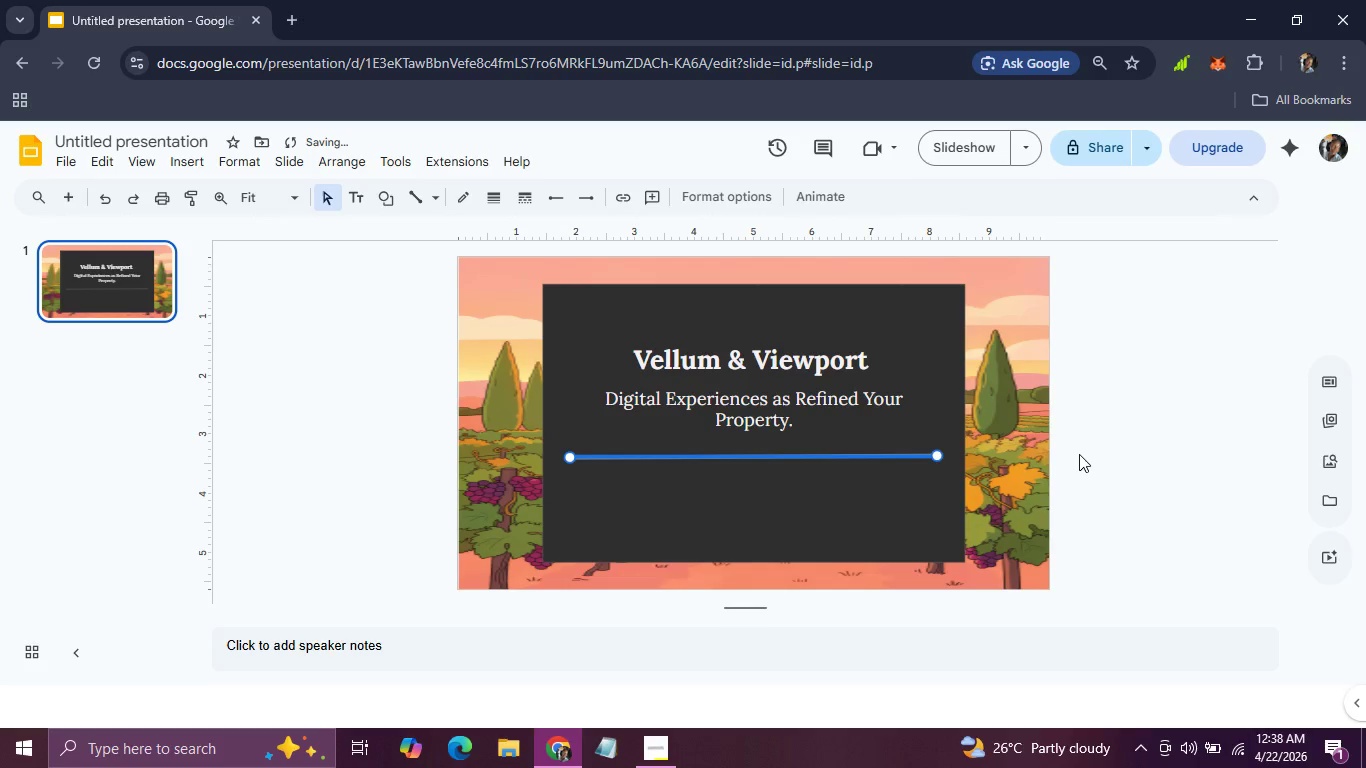 
left_click([1122, 453])
 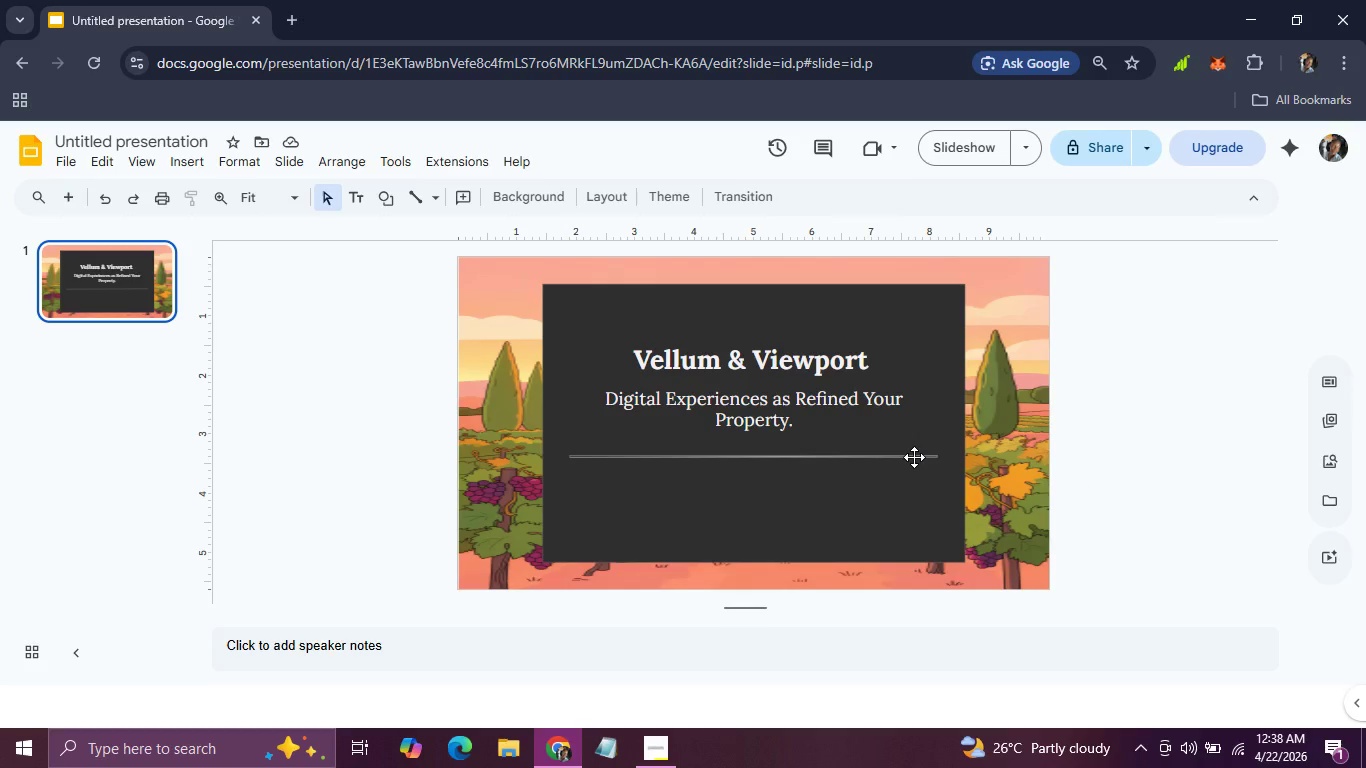 
wait(11.77)
 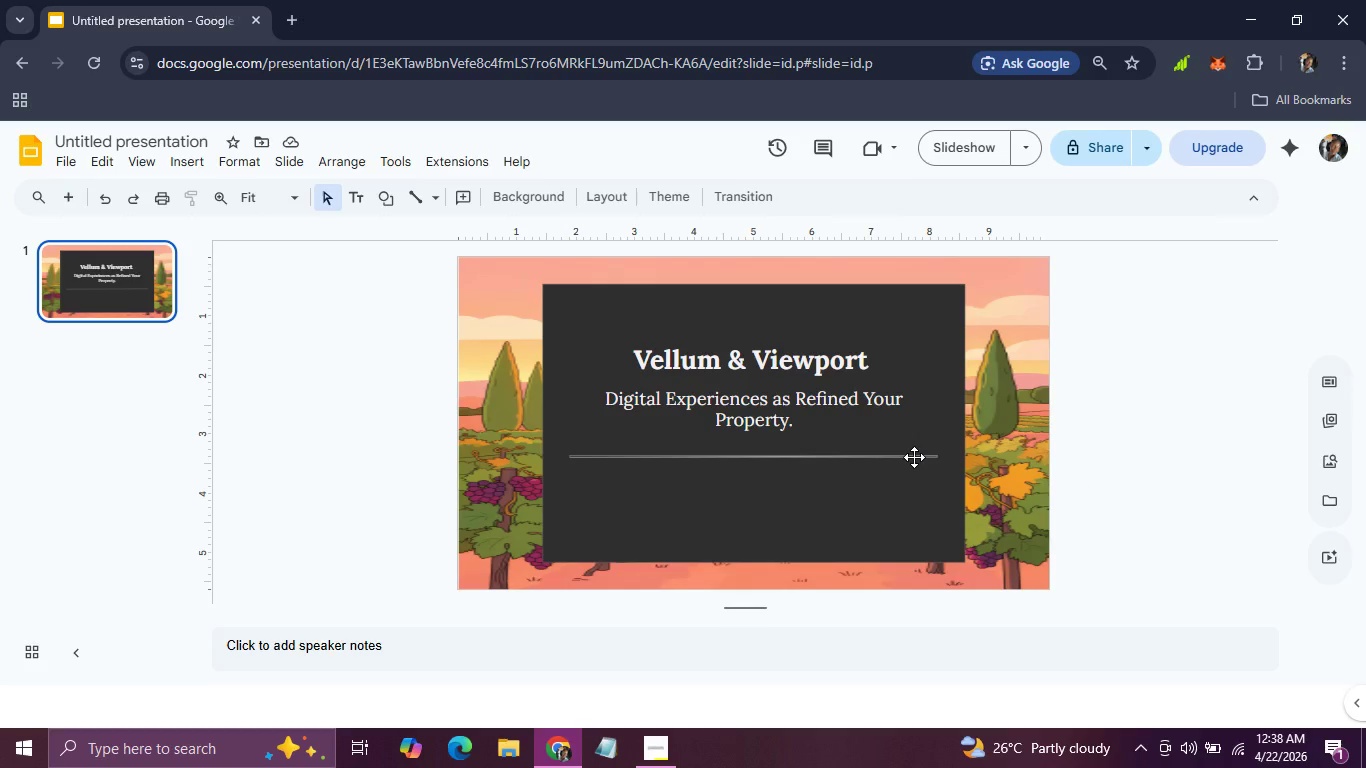 
left_click([772, 429])
 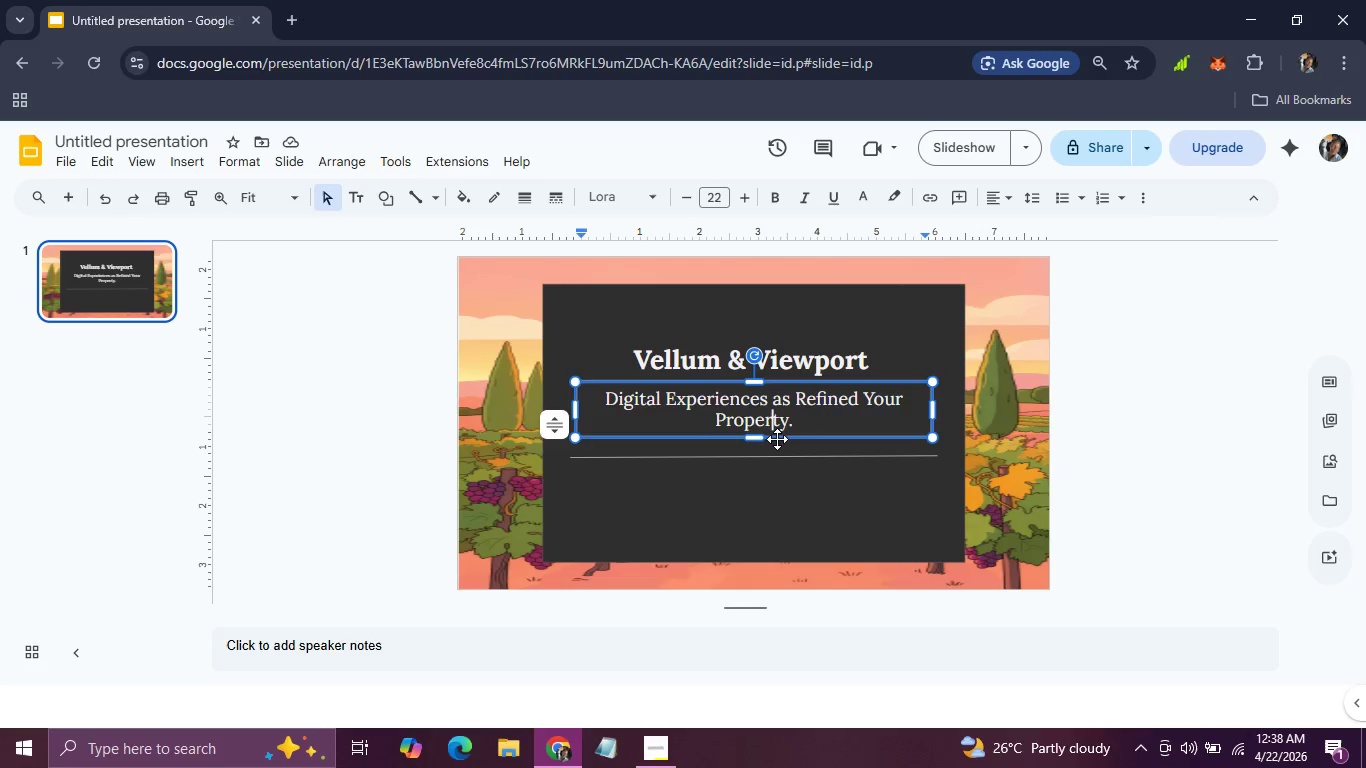 
left_click([777, 439])
 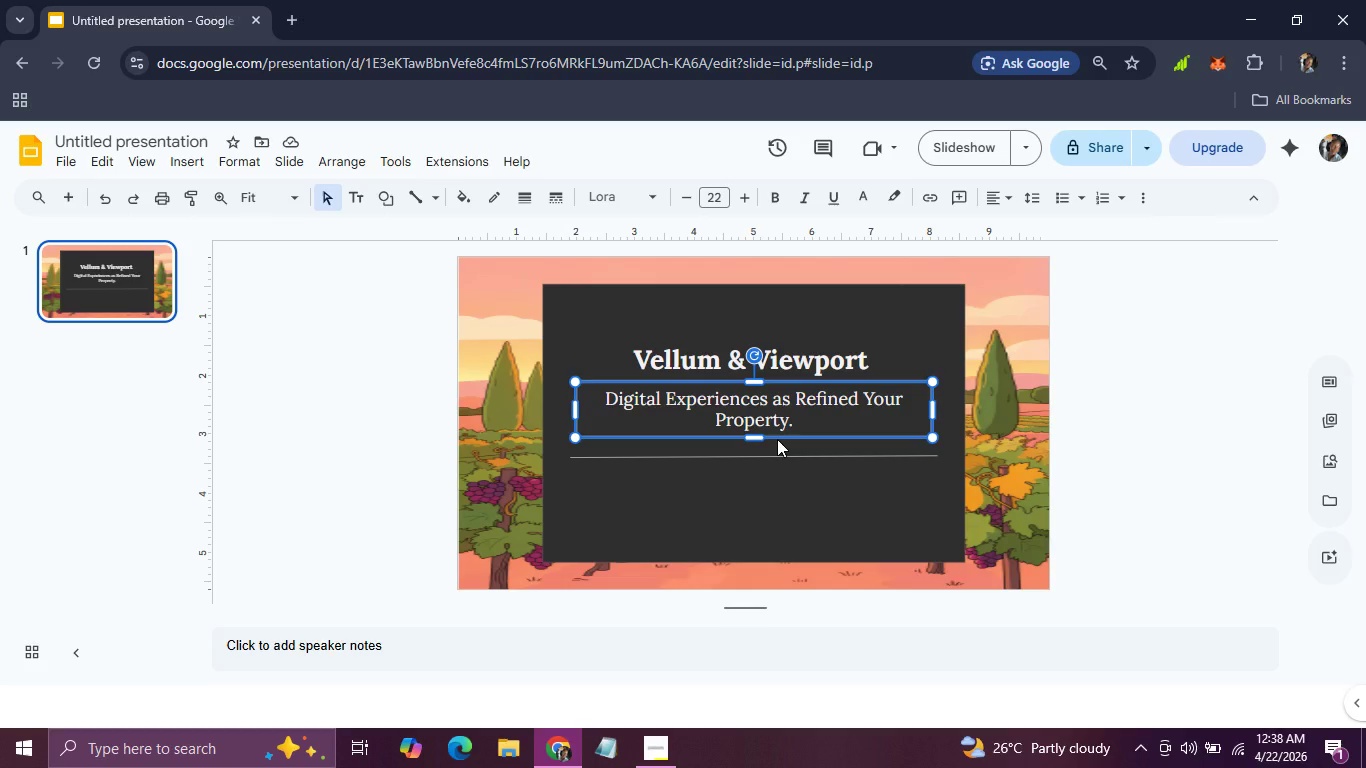 
key(Control+D)
 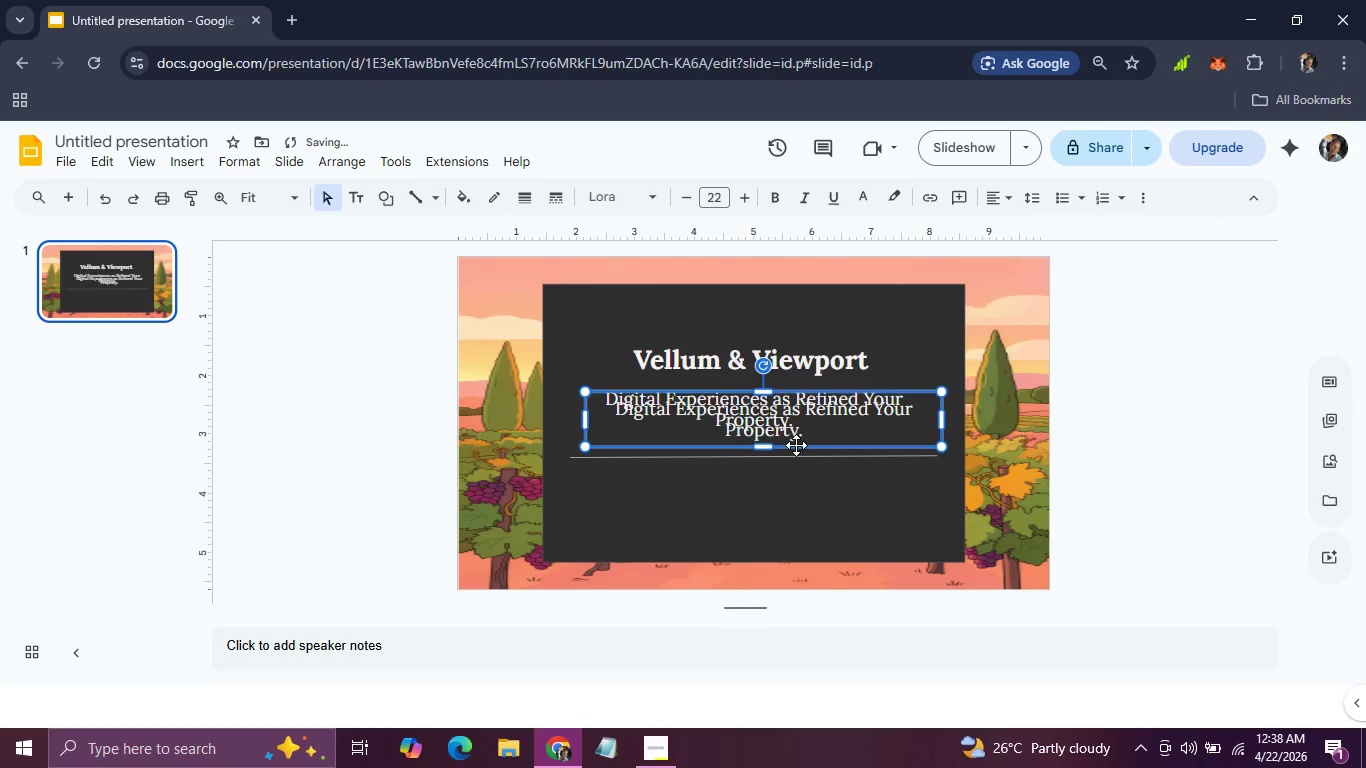 
left_click_drag(start_coordinate=[796, 445], to_coordinate=[786, 541])
 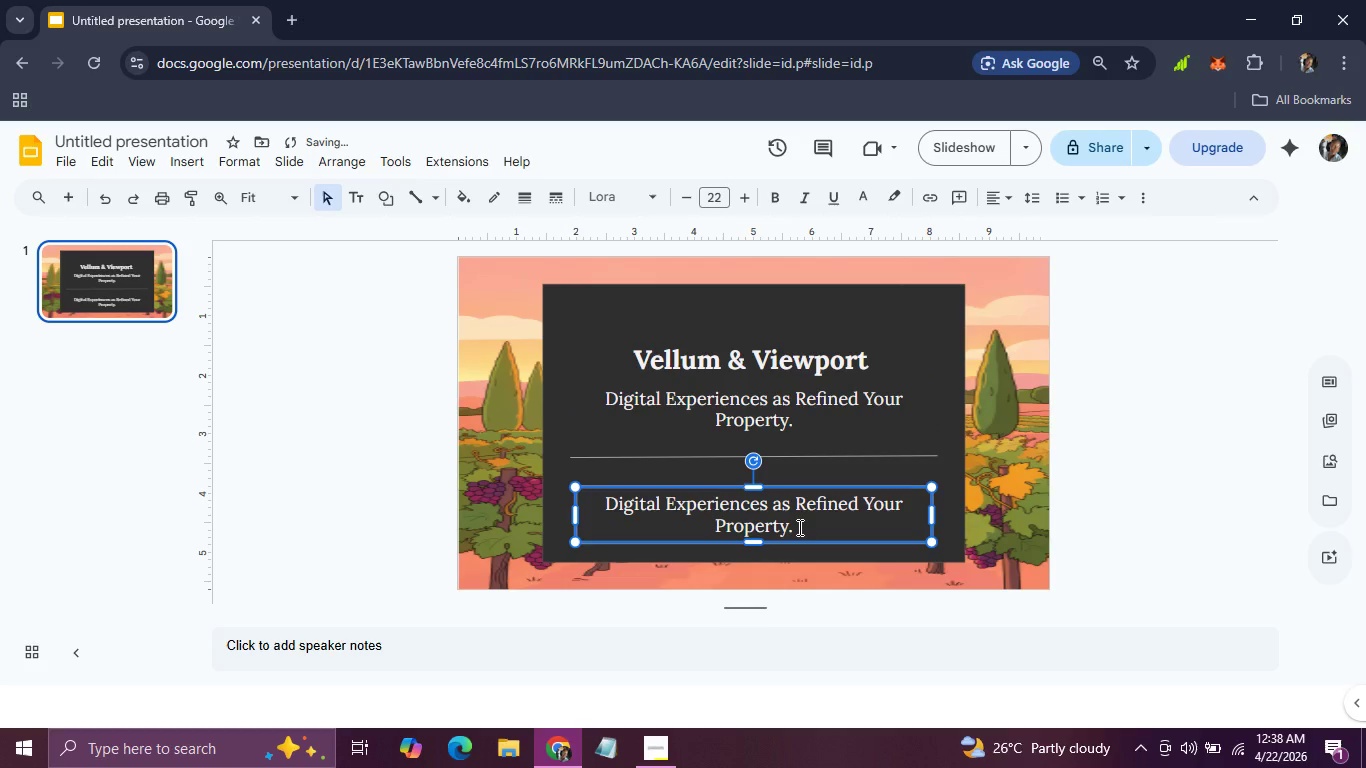 
left_click_drag(start_coordinate=[798, 527], to_coordinate=[604, 512])
 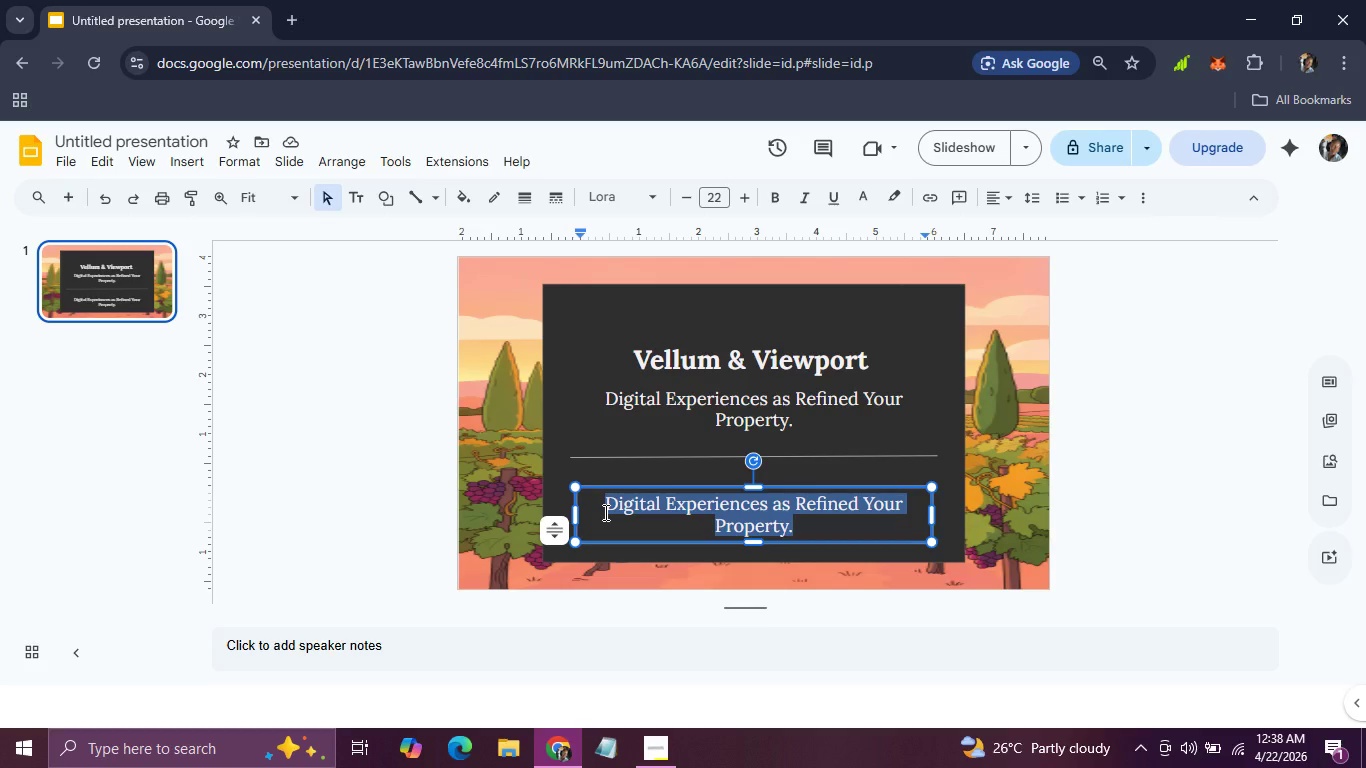 
wait(6.8)
 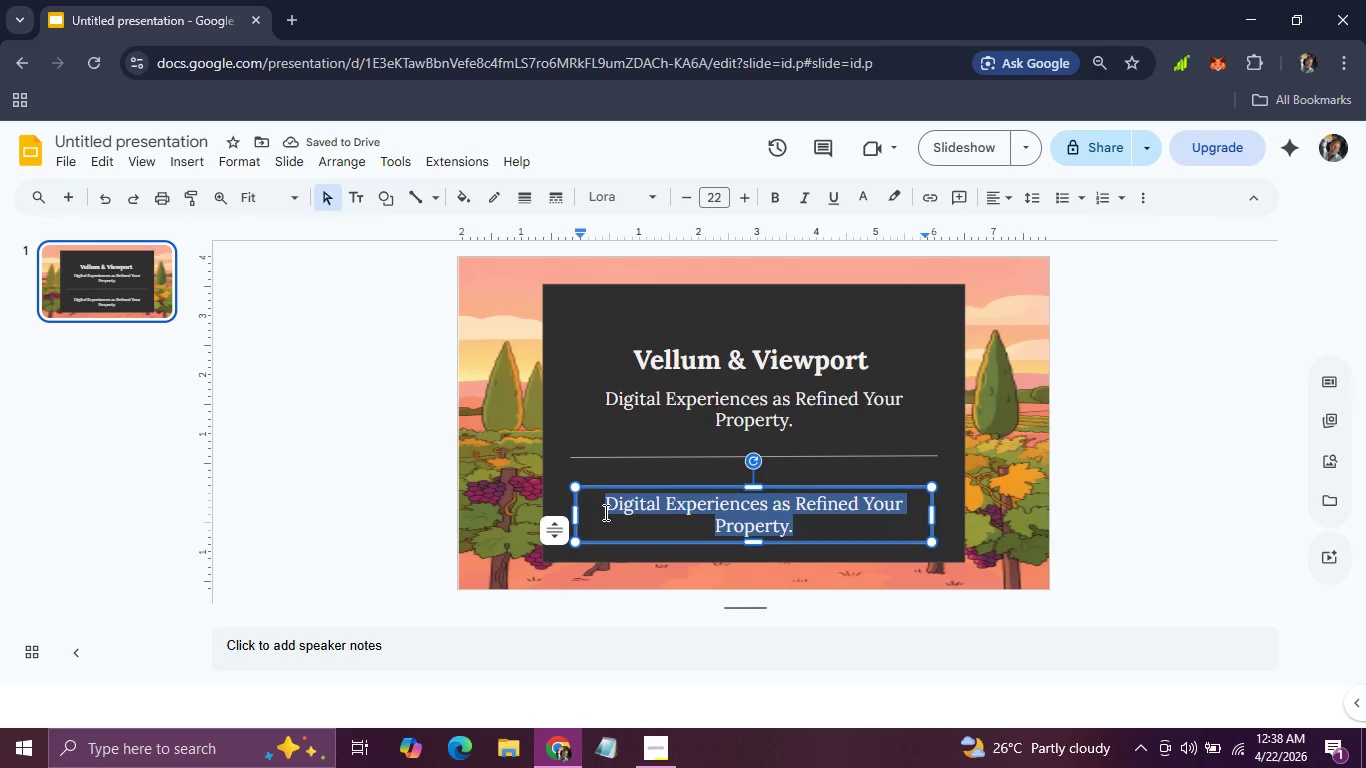 
type({)
key(Backspace)
type([Hotel Name})
key(Backspace)
type(])
 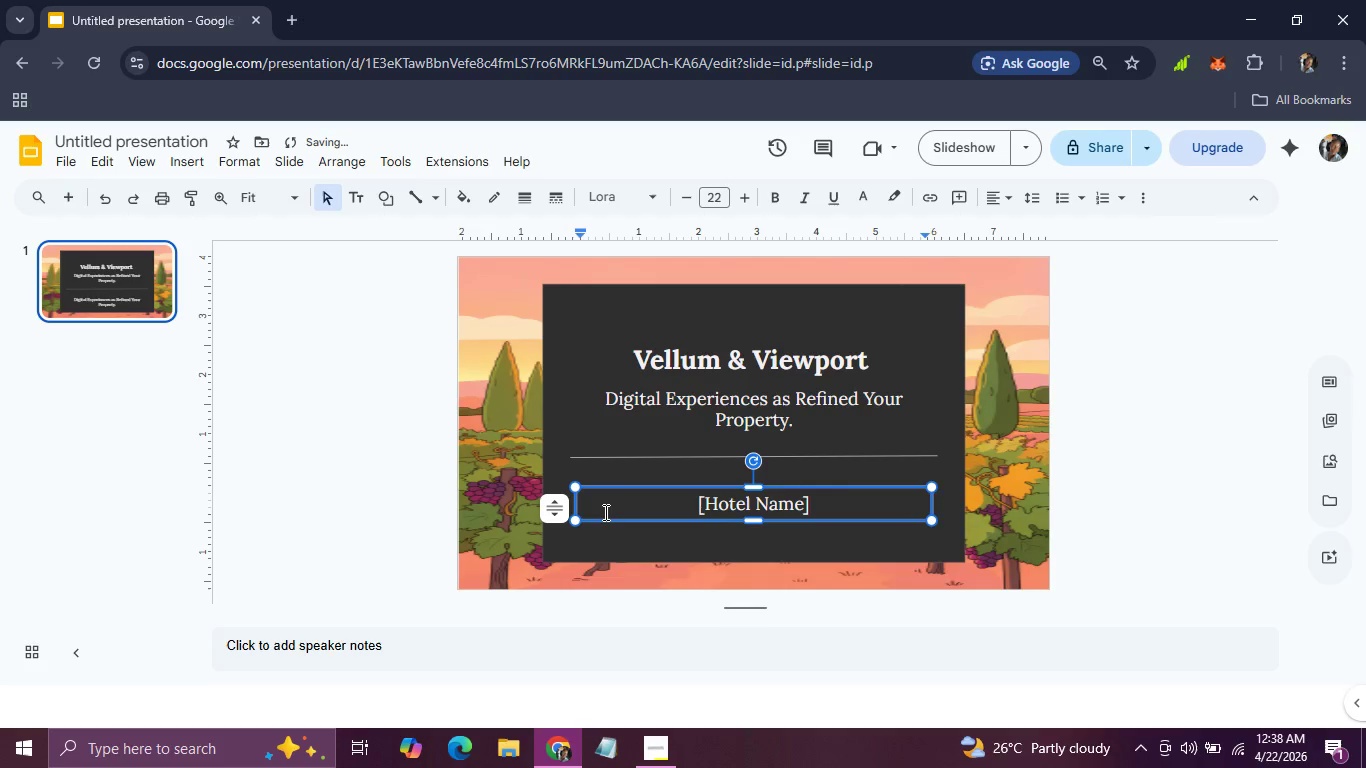 
type(\)
key(Backspace)
type( | Web Proposal)
 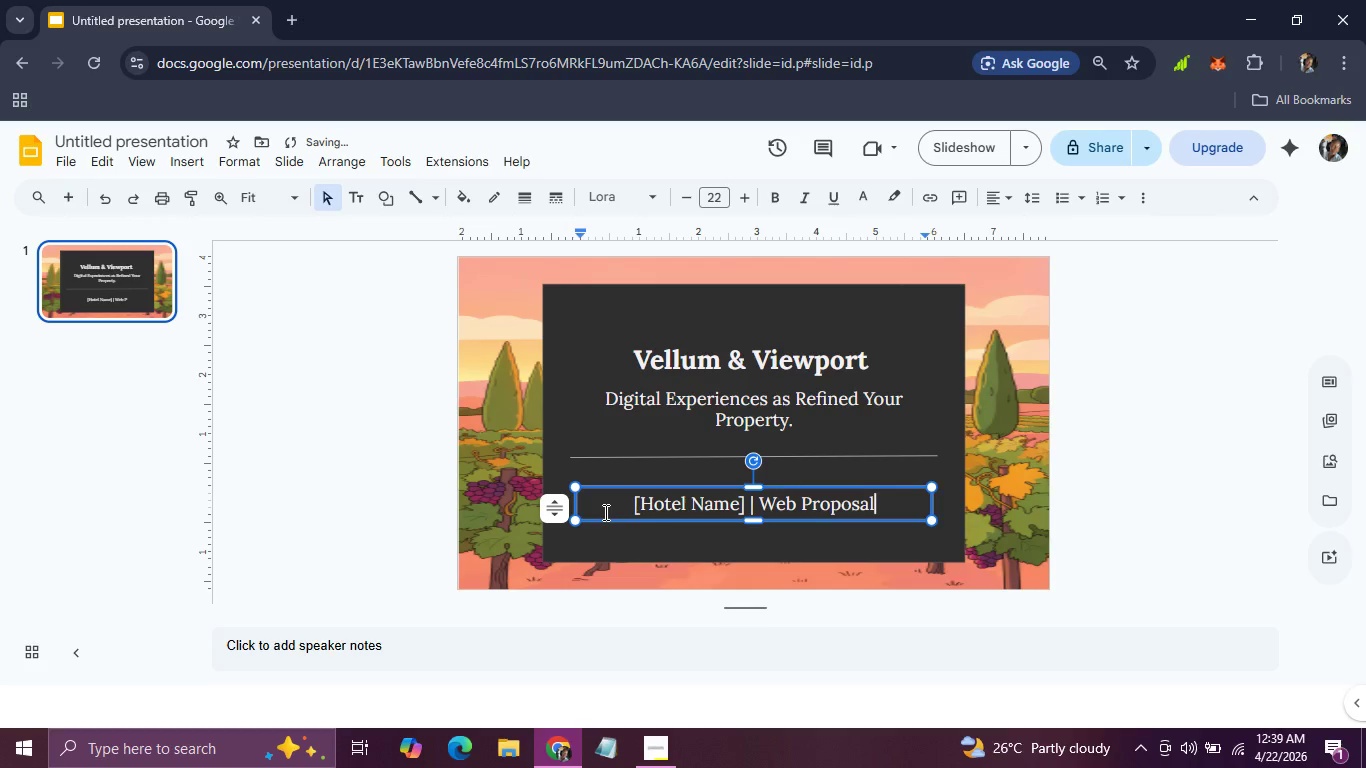 
left_click_drag(start_coordinate=[884, 508], to_coordinate=[620, 516])
 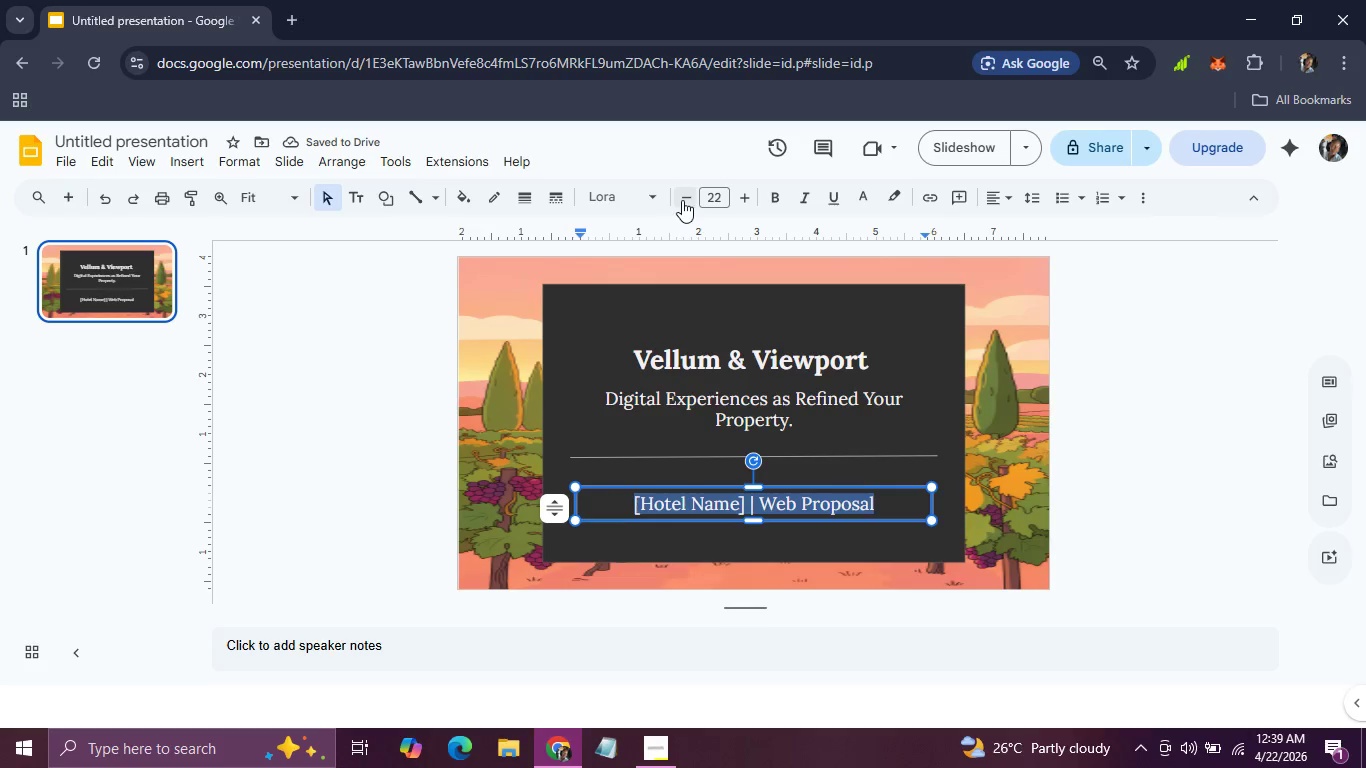 
double_click([682, 200])
 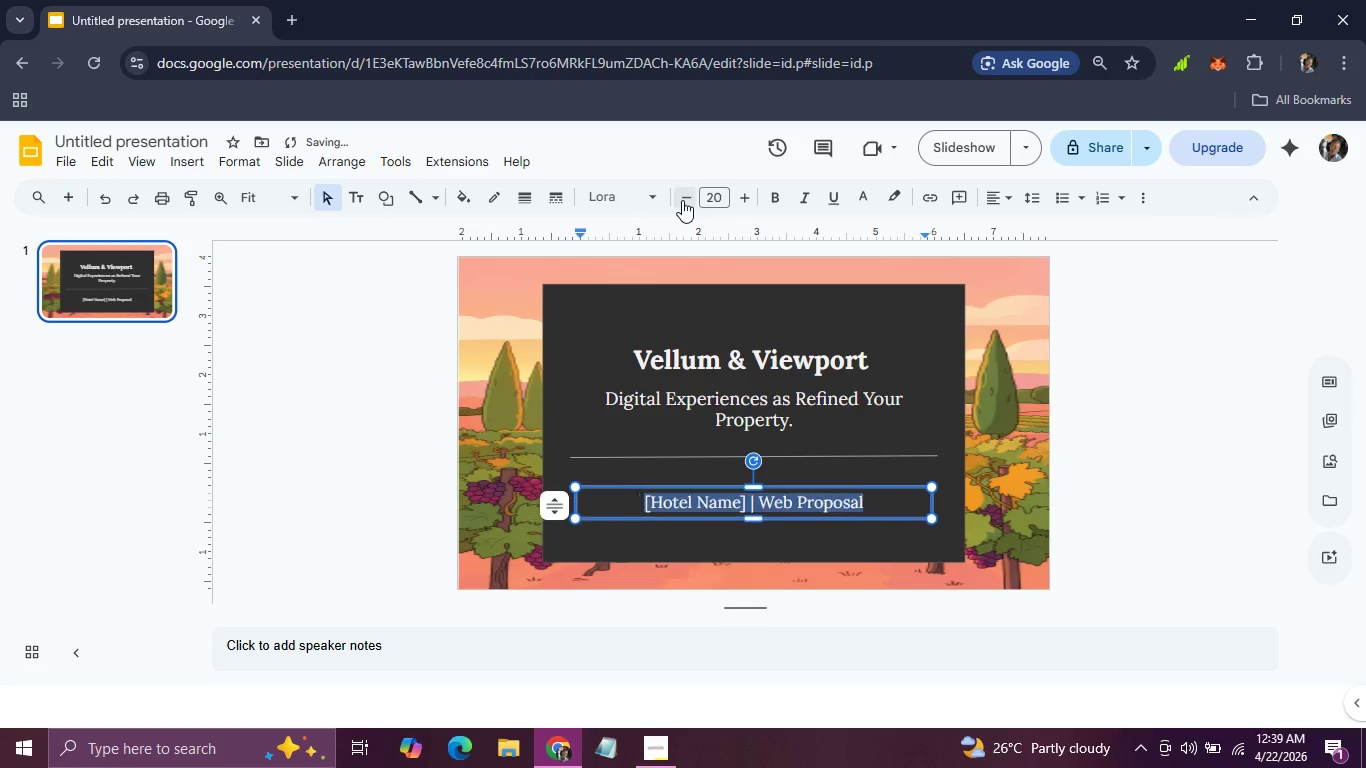 
triple_click([682, 200])
 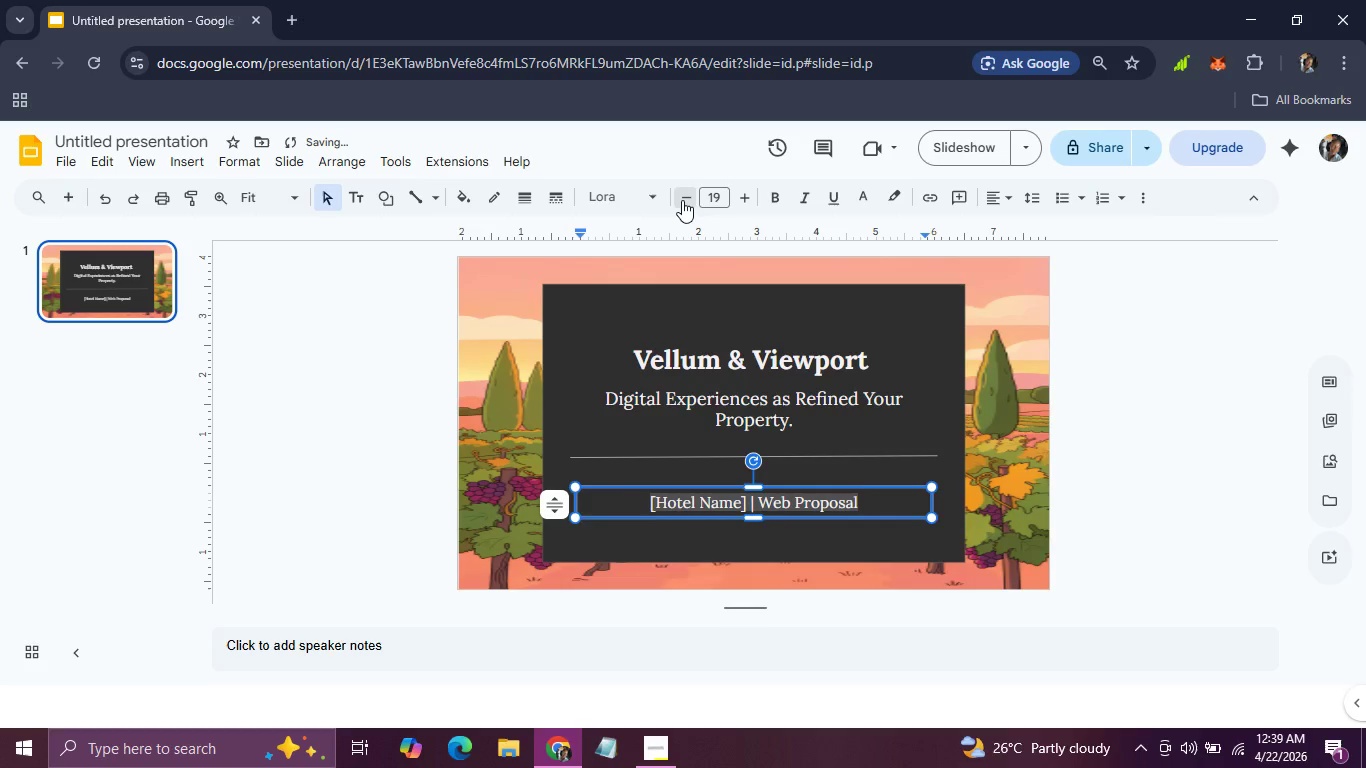 
double_click([682, 200])
 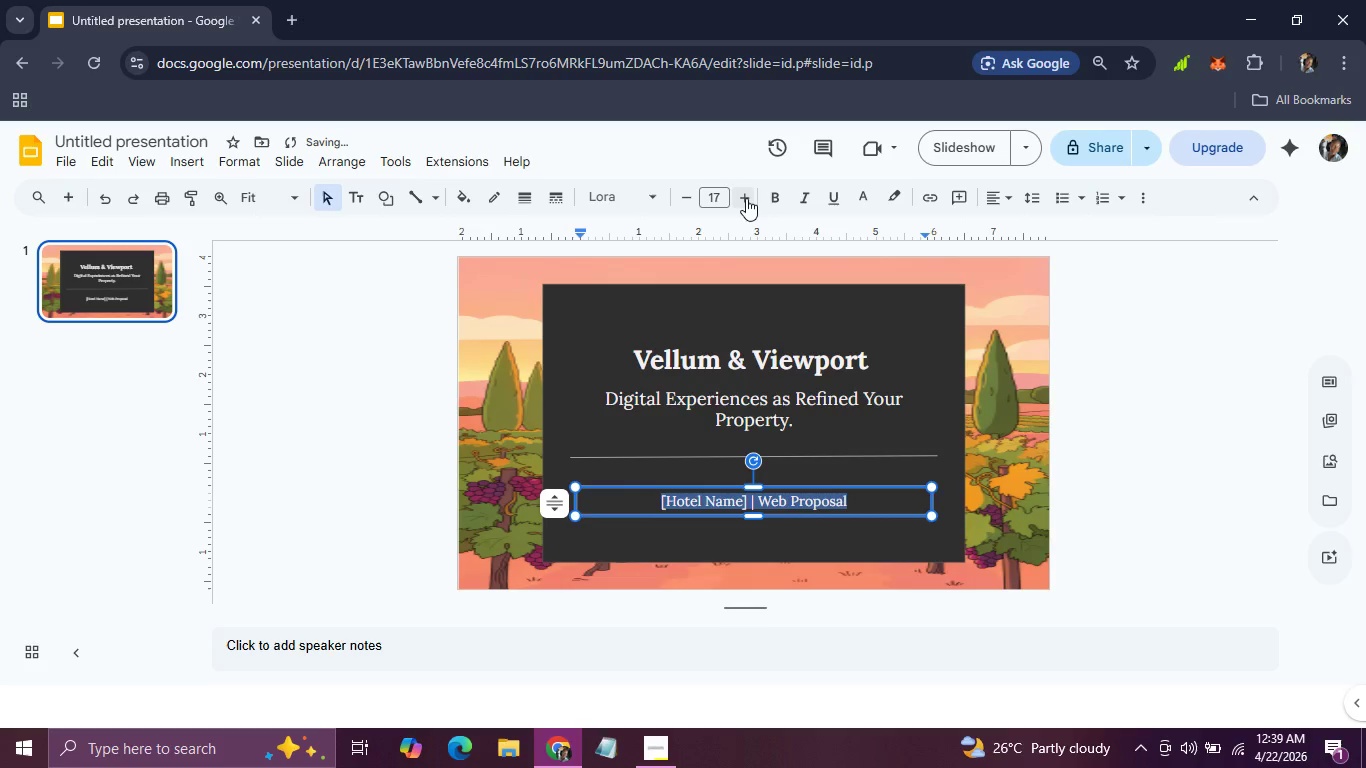 
left_click([747, 198])
 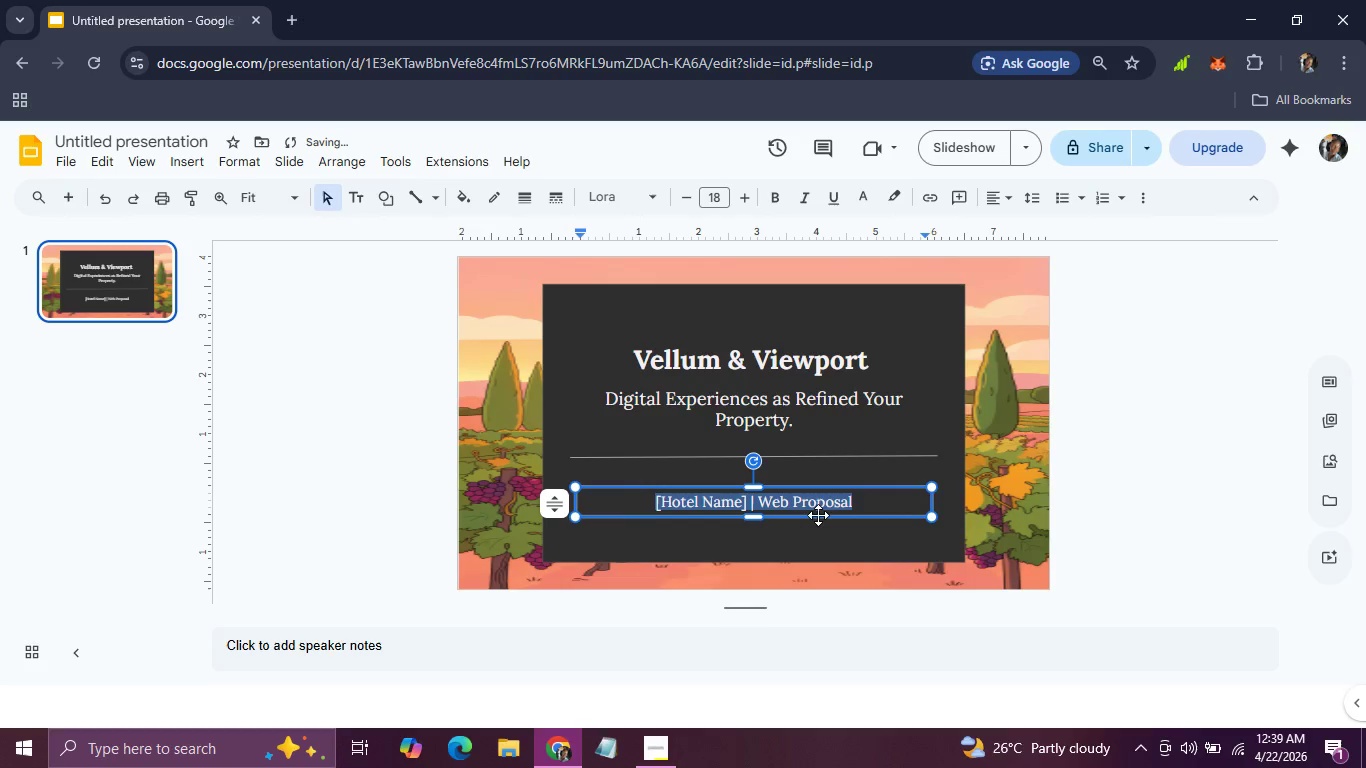 
left_click_drag(start_coordinate=[818, 513], to_coordinate=[819, 533])
 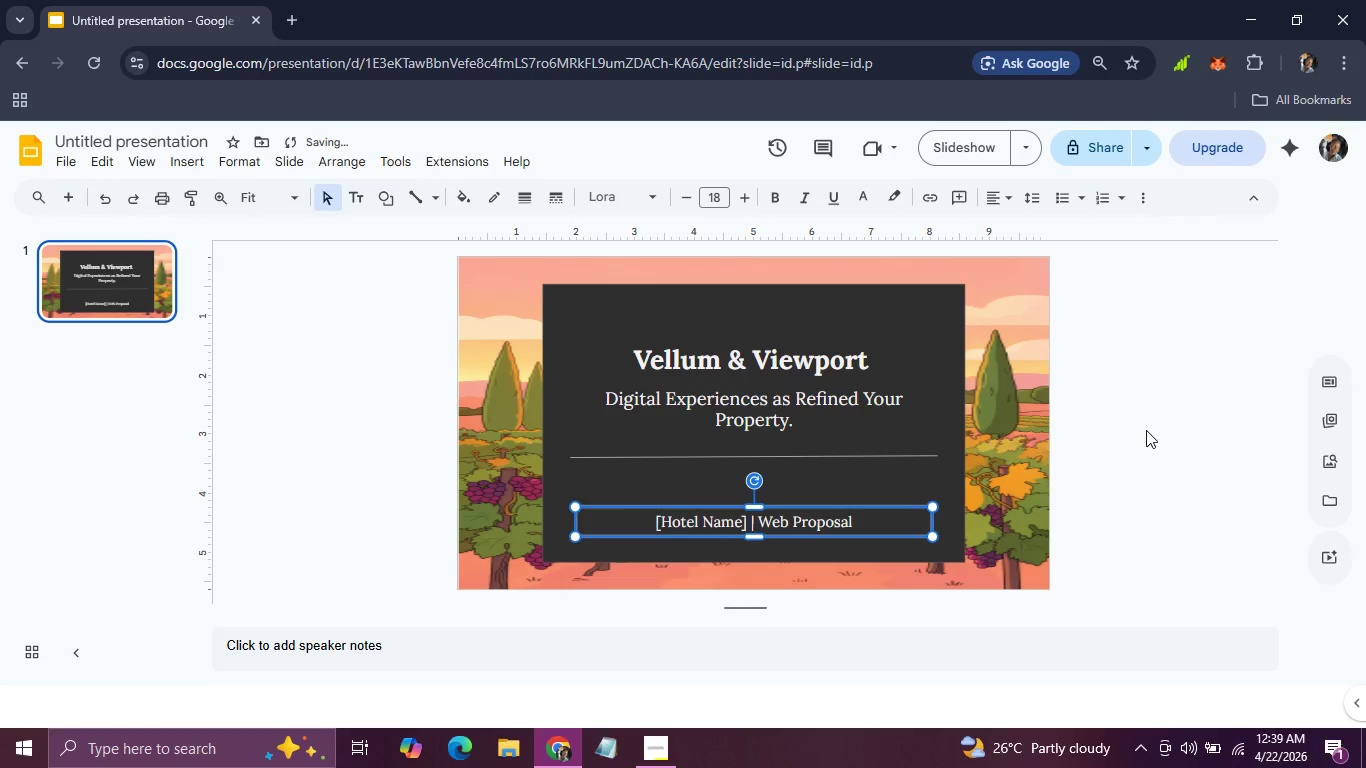 
left_click([1146, 430])
 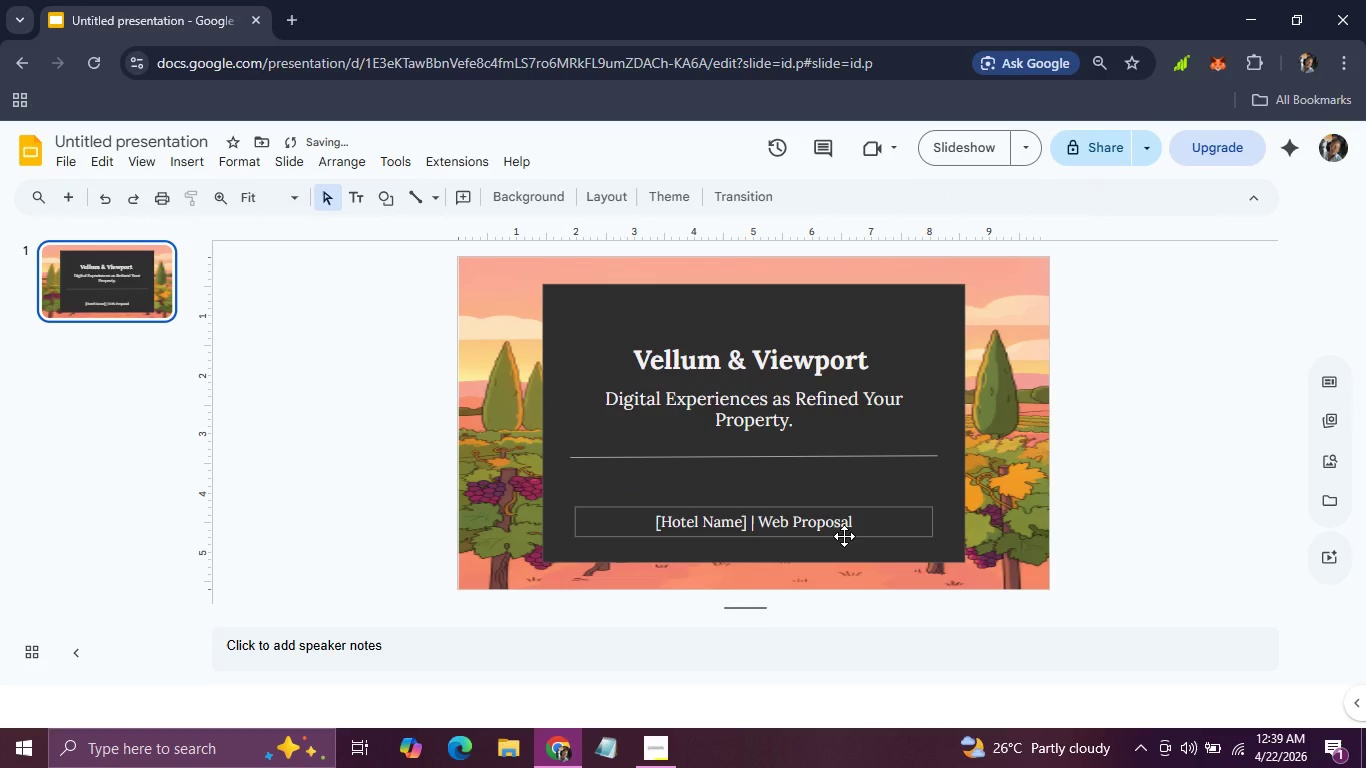 
left_click([844, 536])
 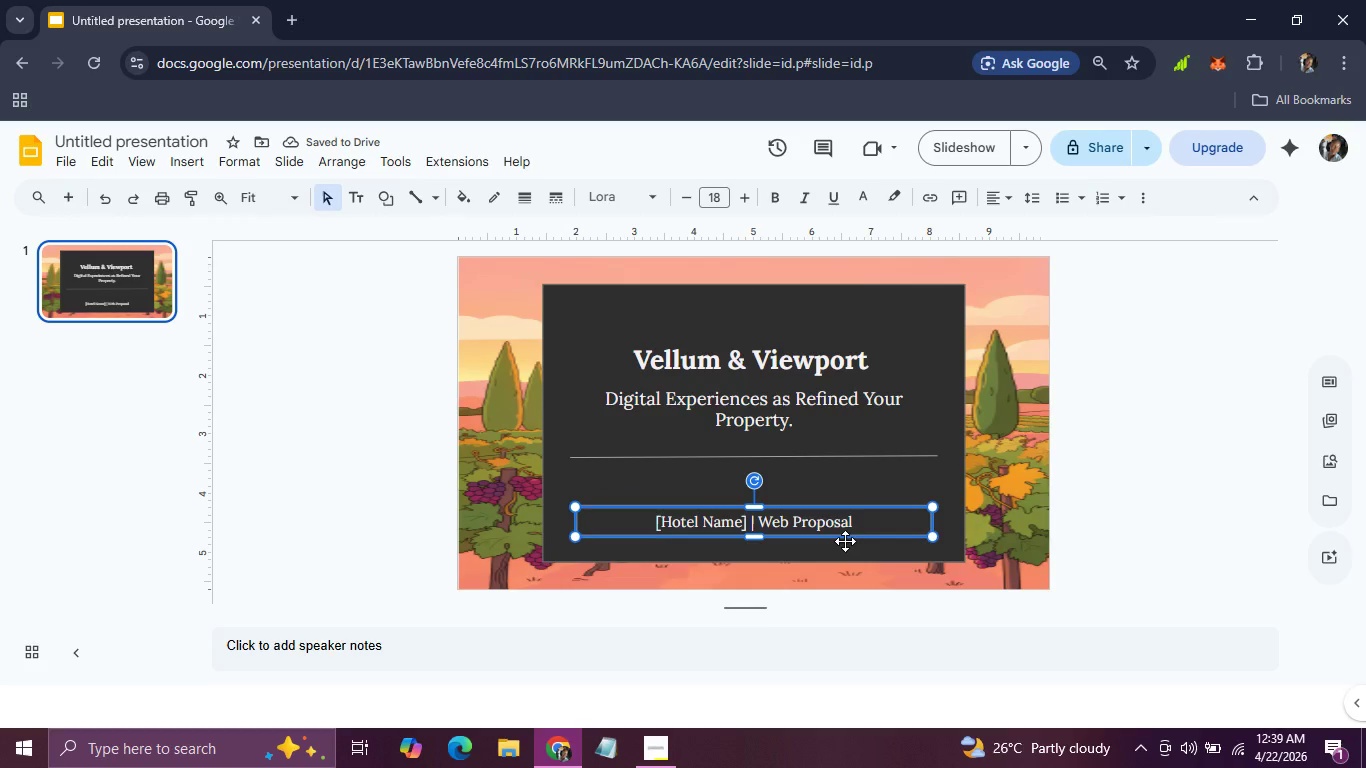 
left_click_drag(start_coordinate=[845, 541], to_coordinate=[836, 541])
 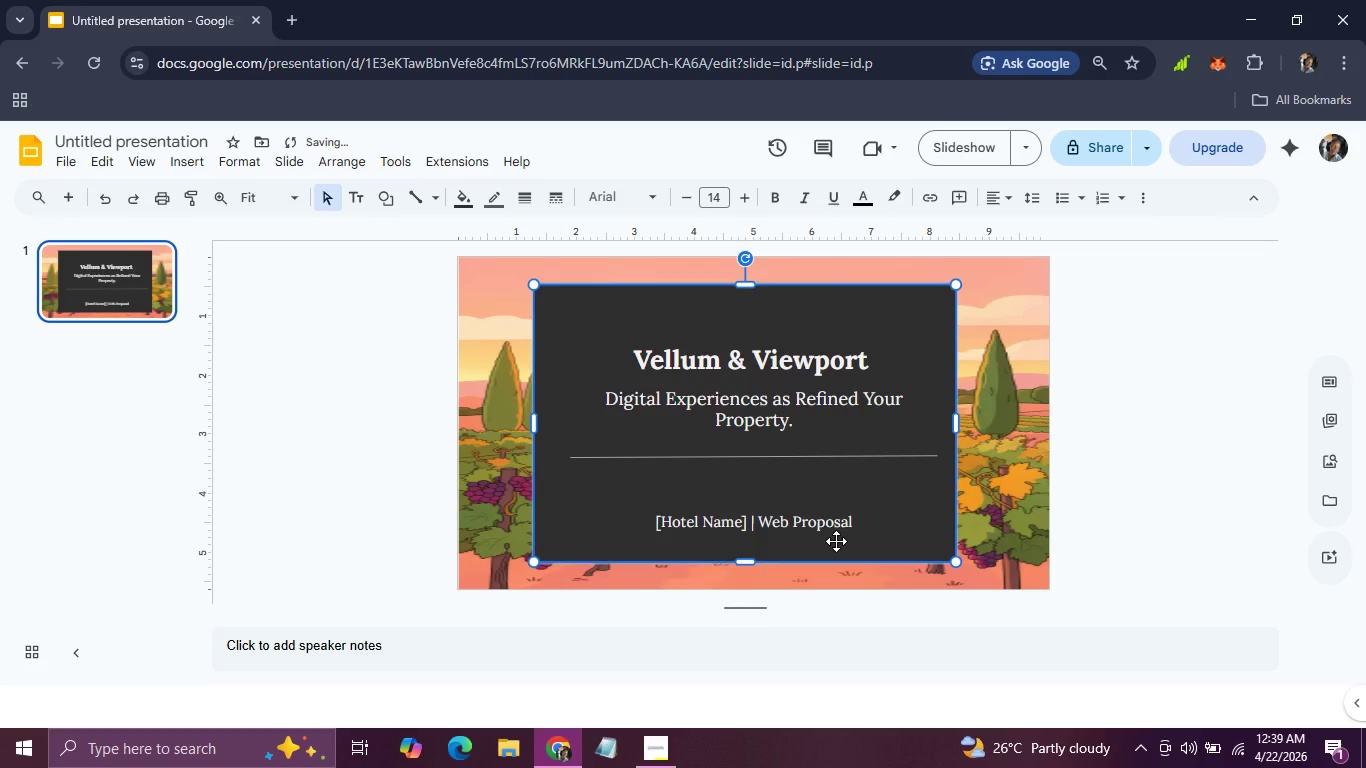 
key(Control+Z)
 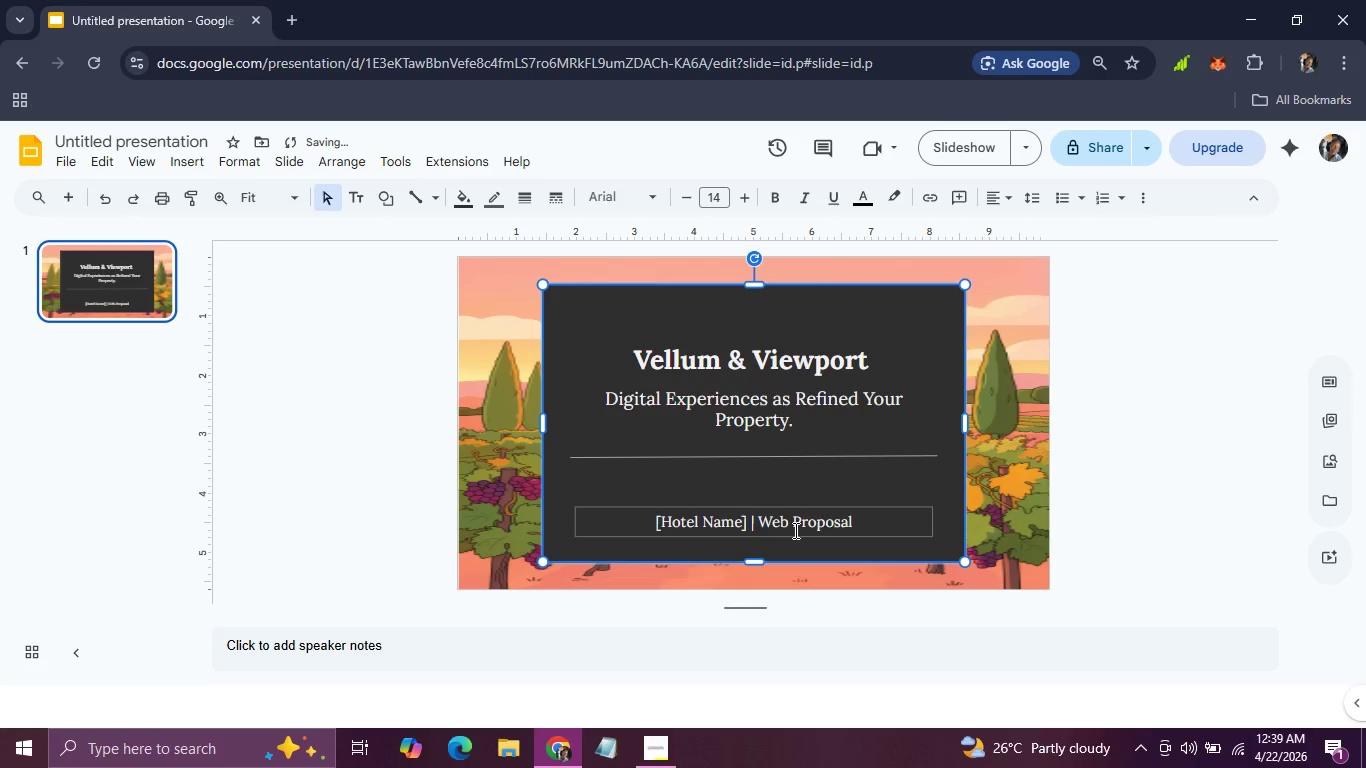 
left_click([794, 535])
 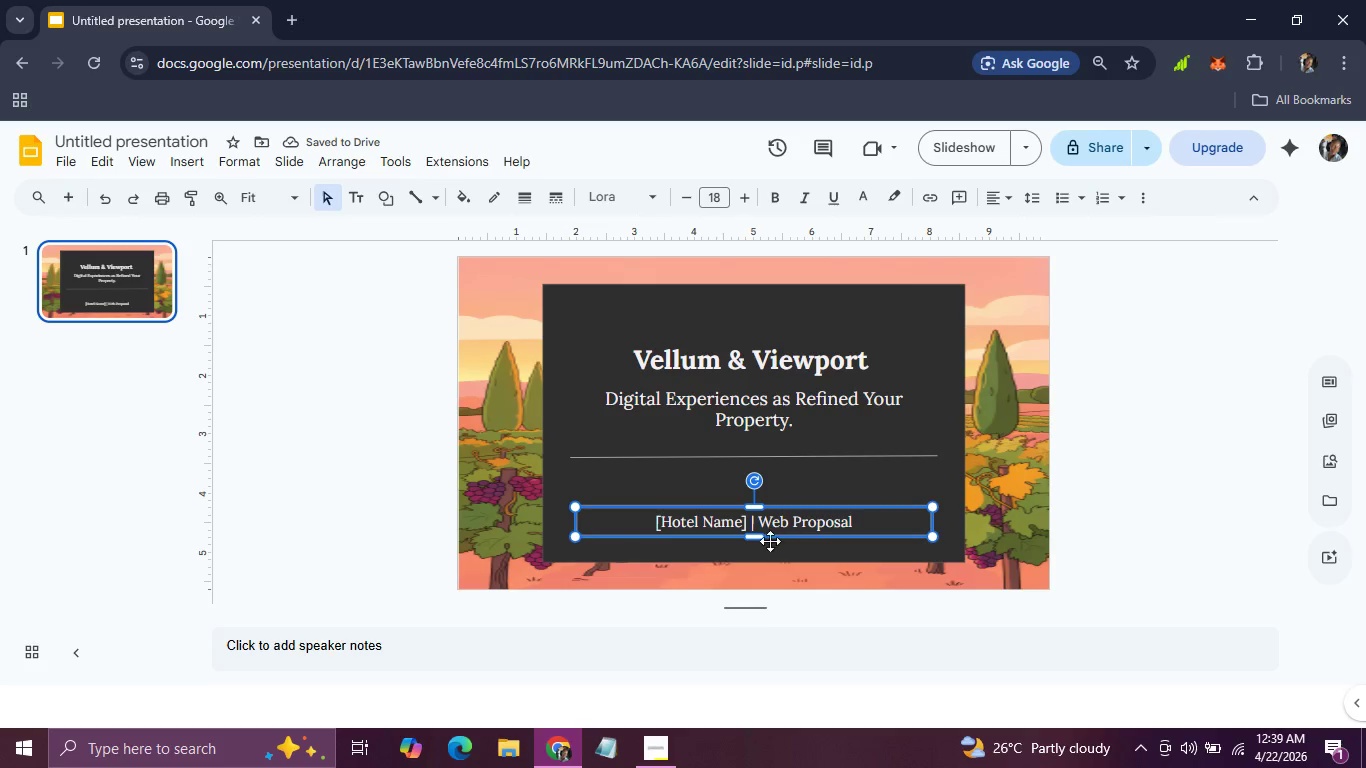 
left_click_drag(start_coordinate=[768, 542], to_coordinate=[768, 534])
 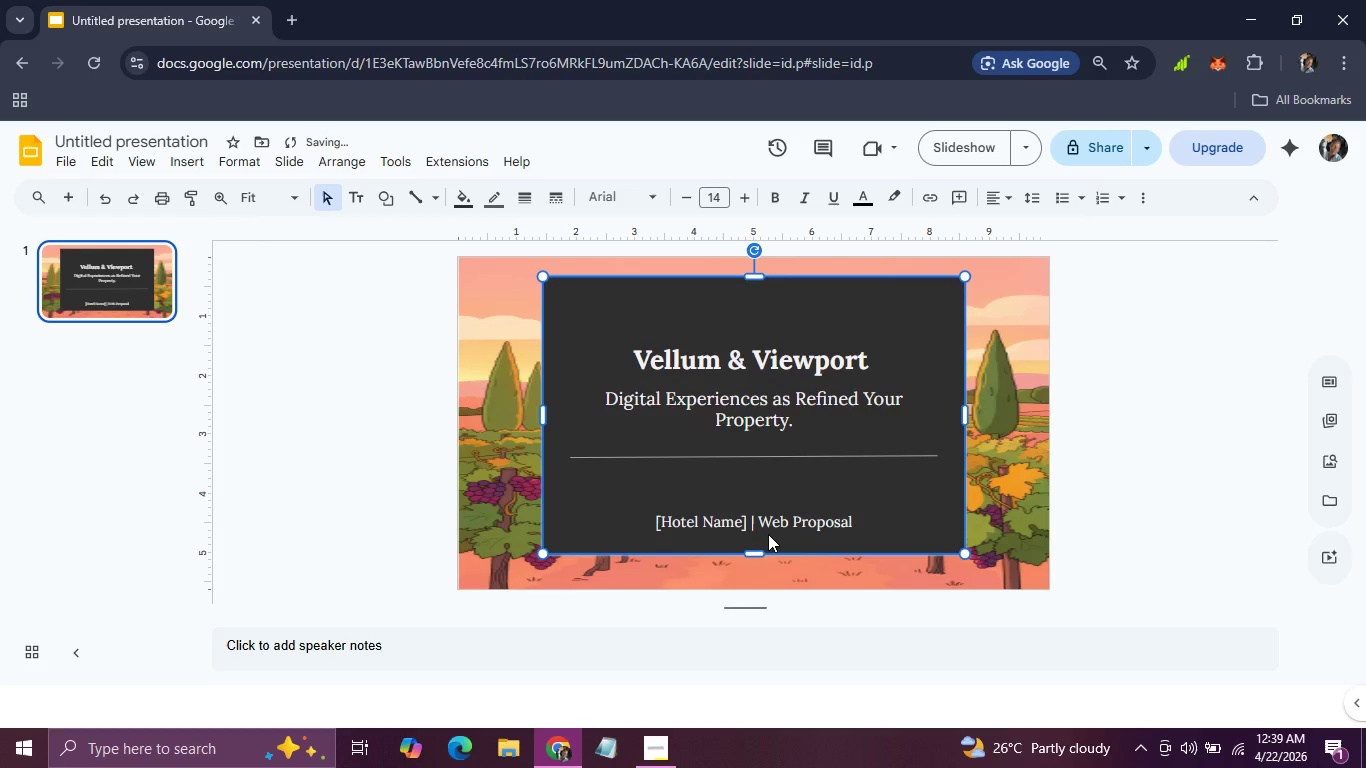 
key(Control+Z)
 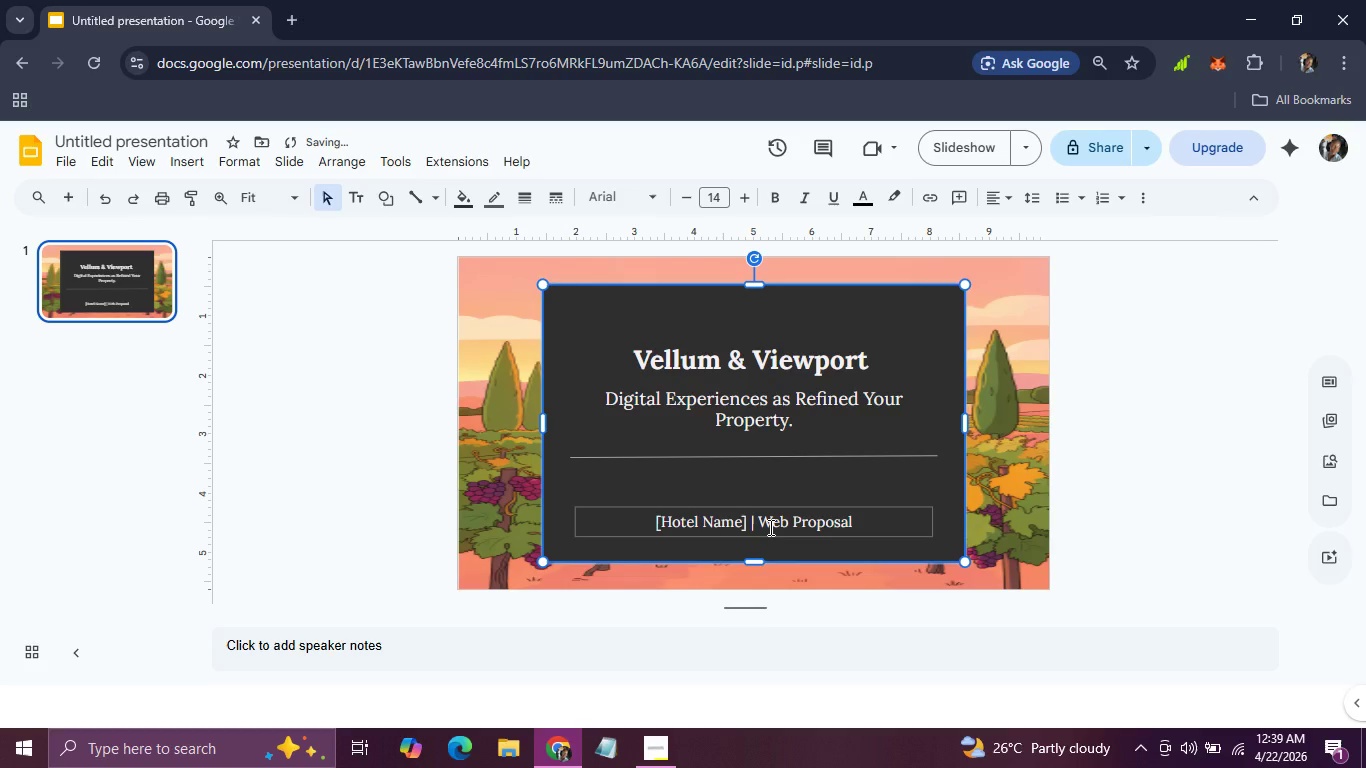 
left_click([769, 527])
 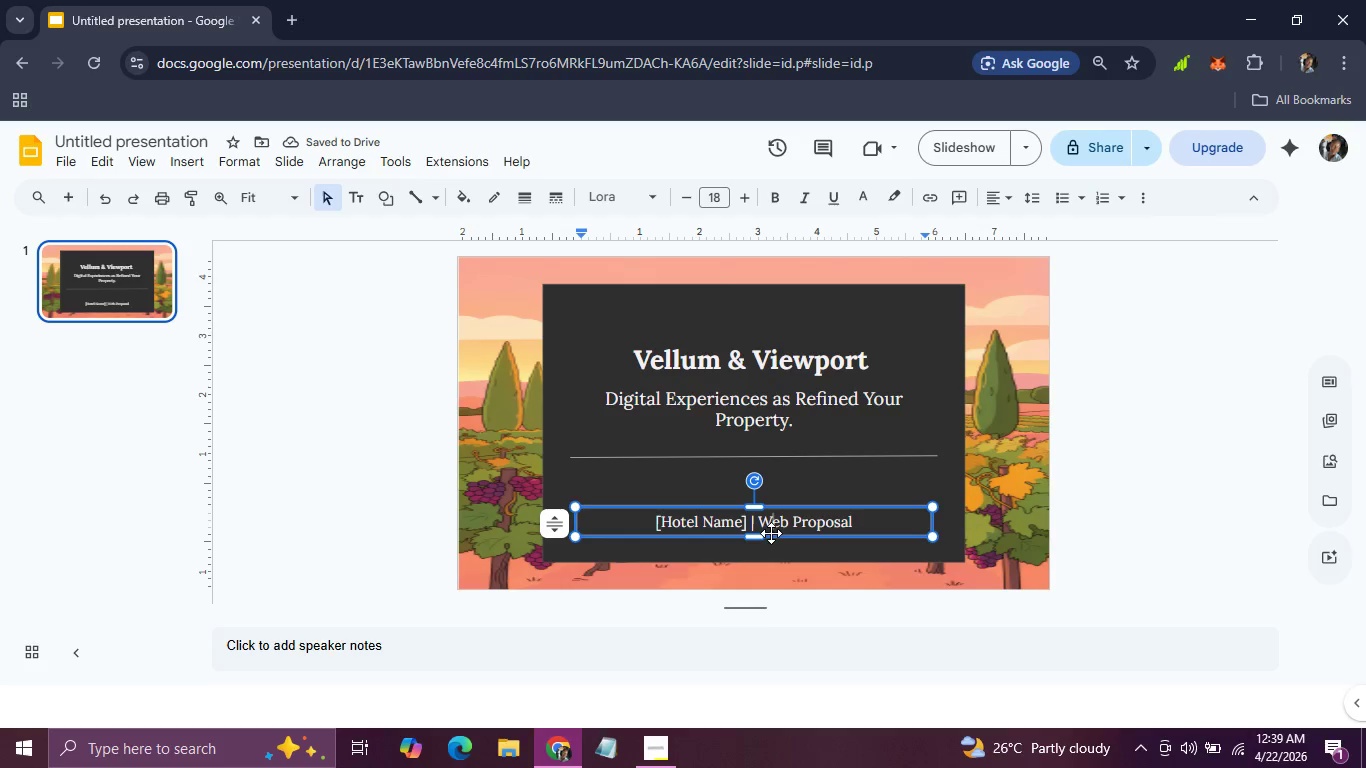 
left_click_drag(start_coordinate=[771, 533], to_coordinate=[771, 538])
 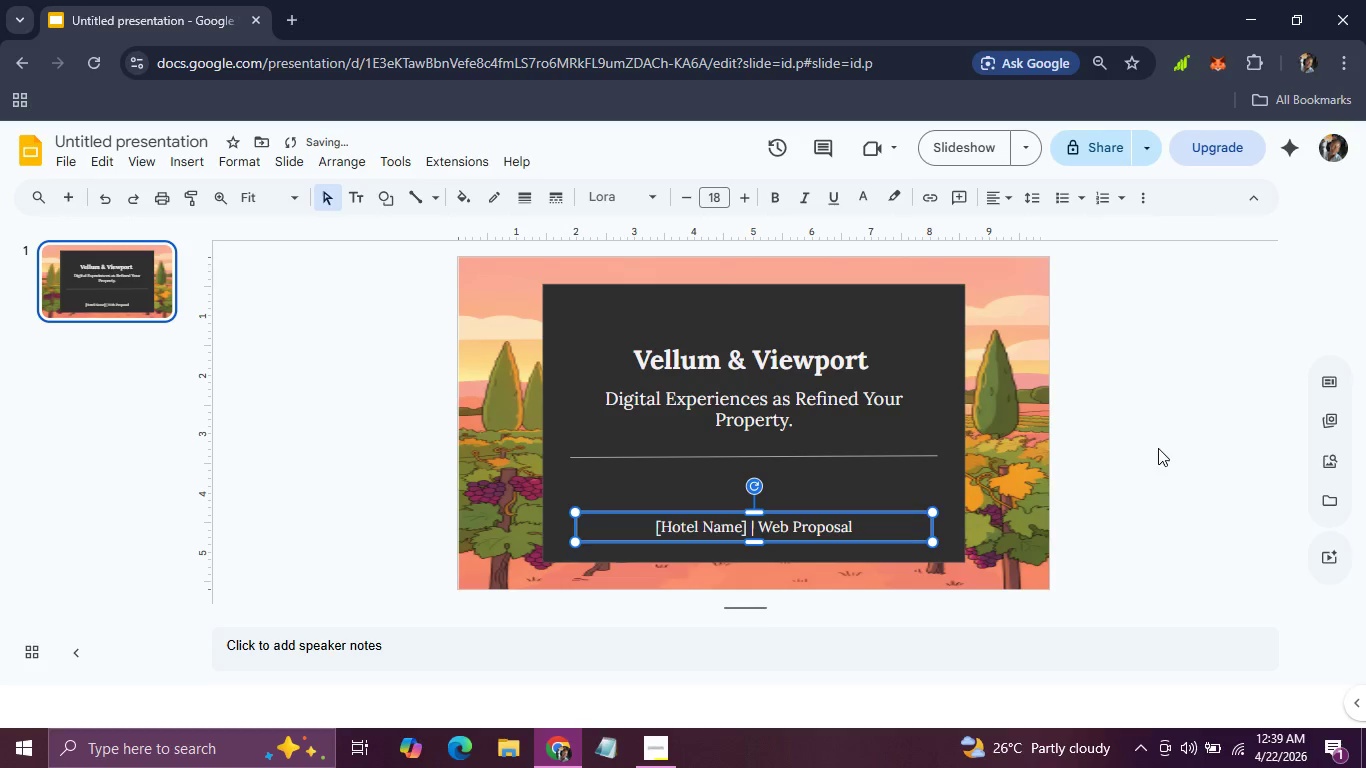 
left_click([1158, 448])
 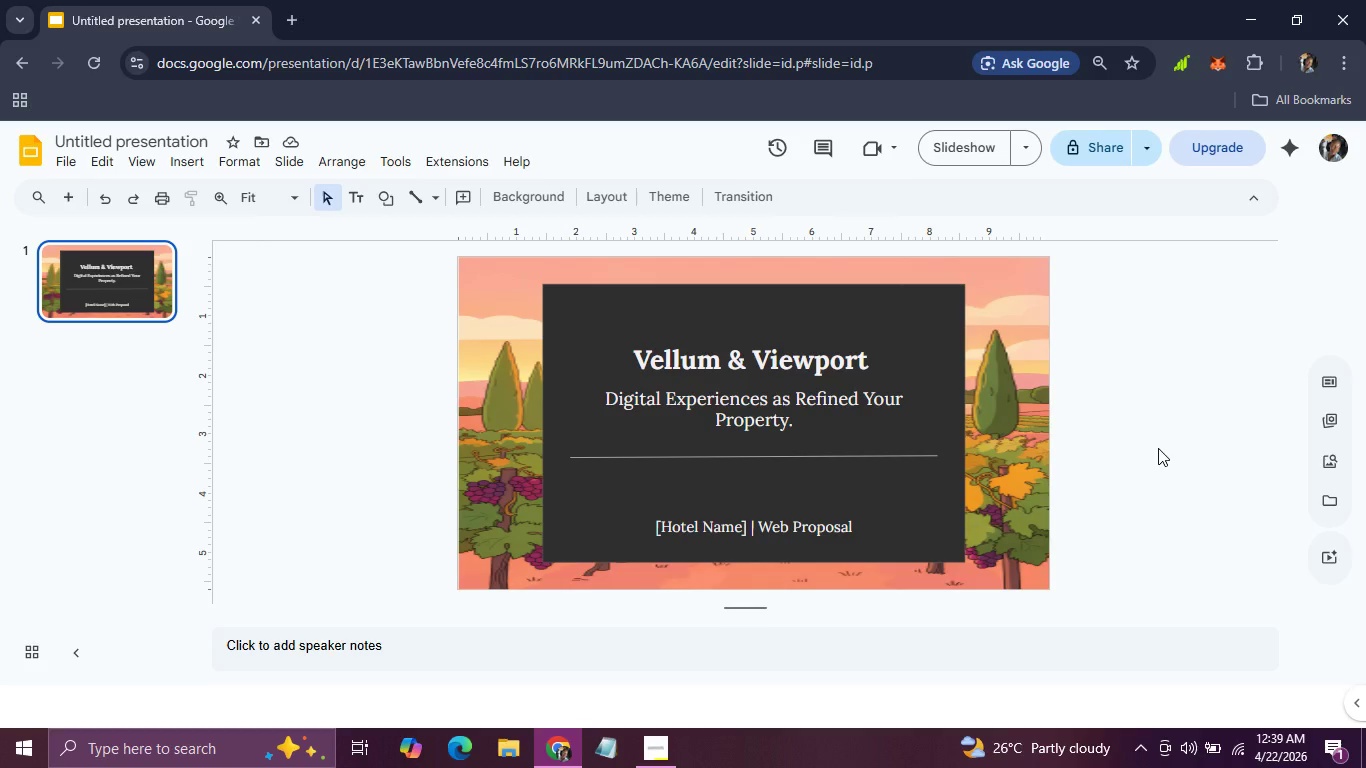 
wait(7.8)
 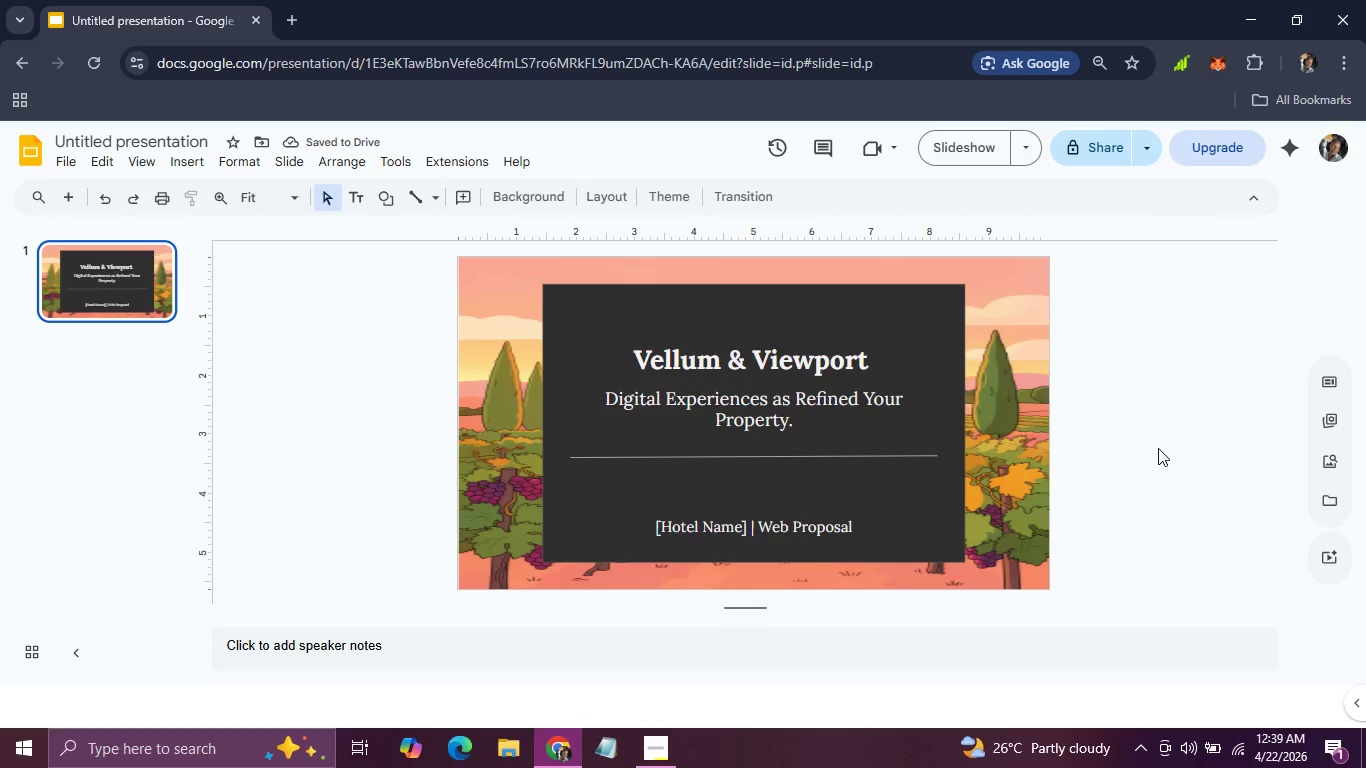 
left_click([893, 457])
 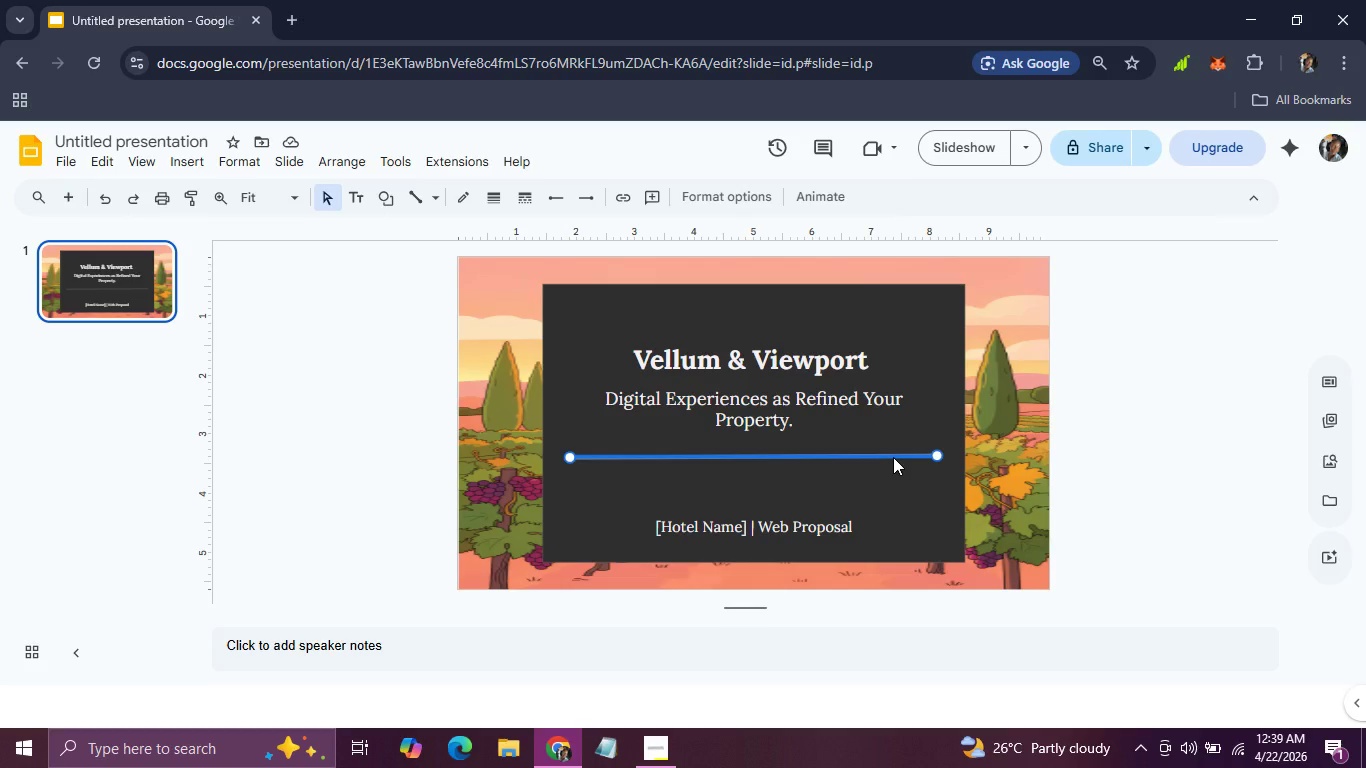 
key(Backspace)
 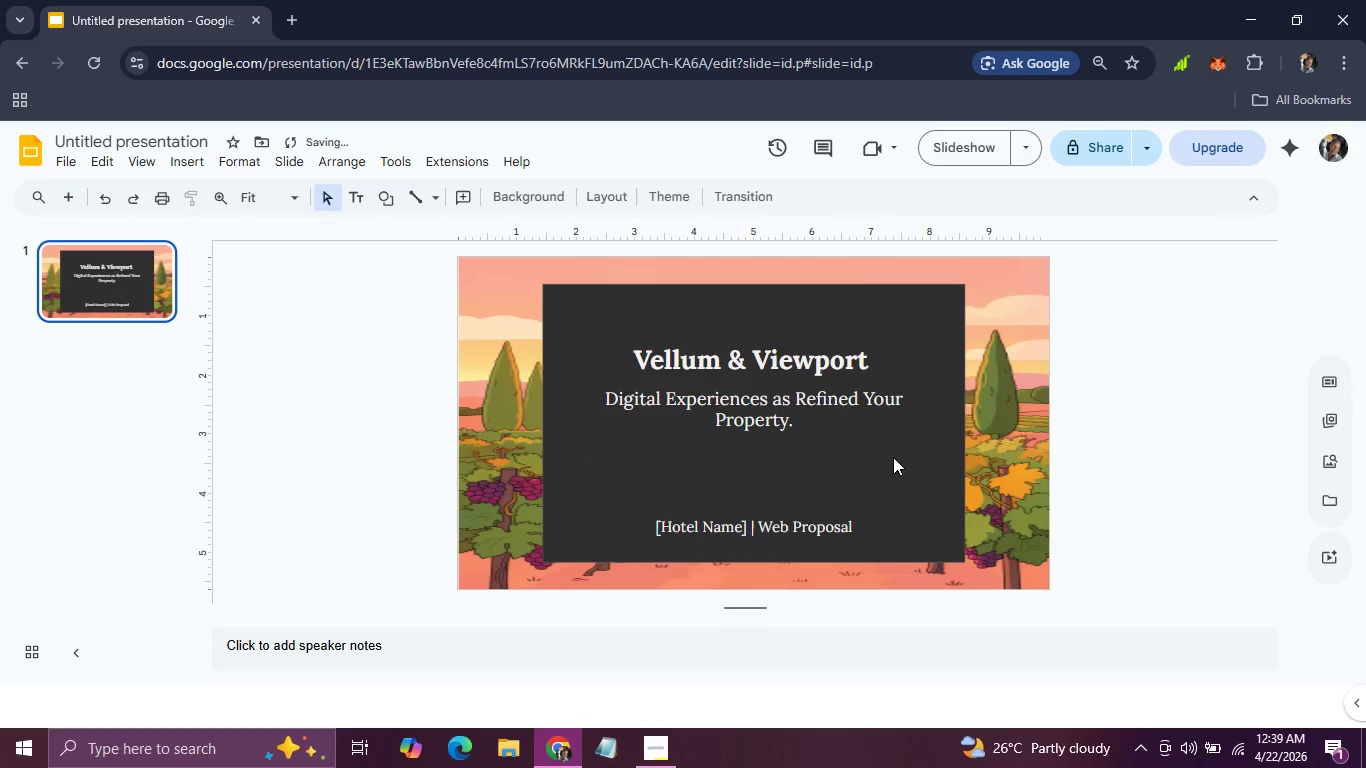 
key(Control+Z)
 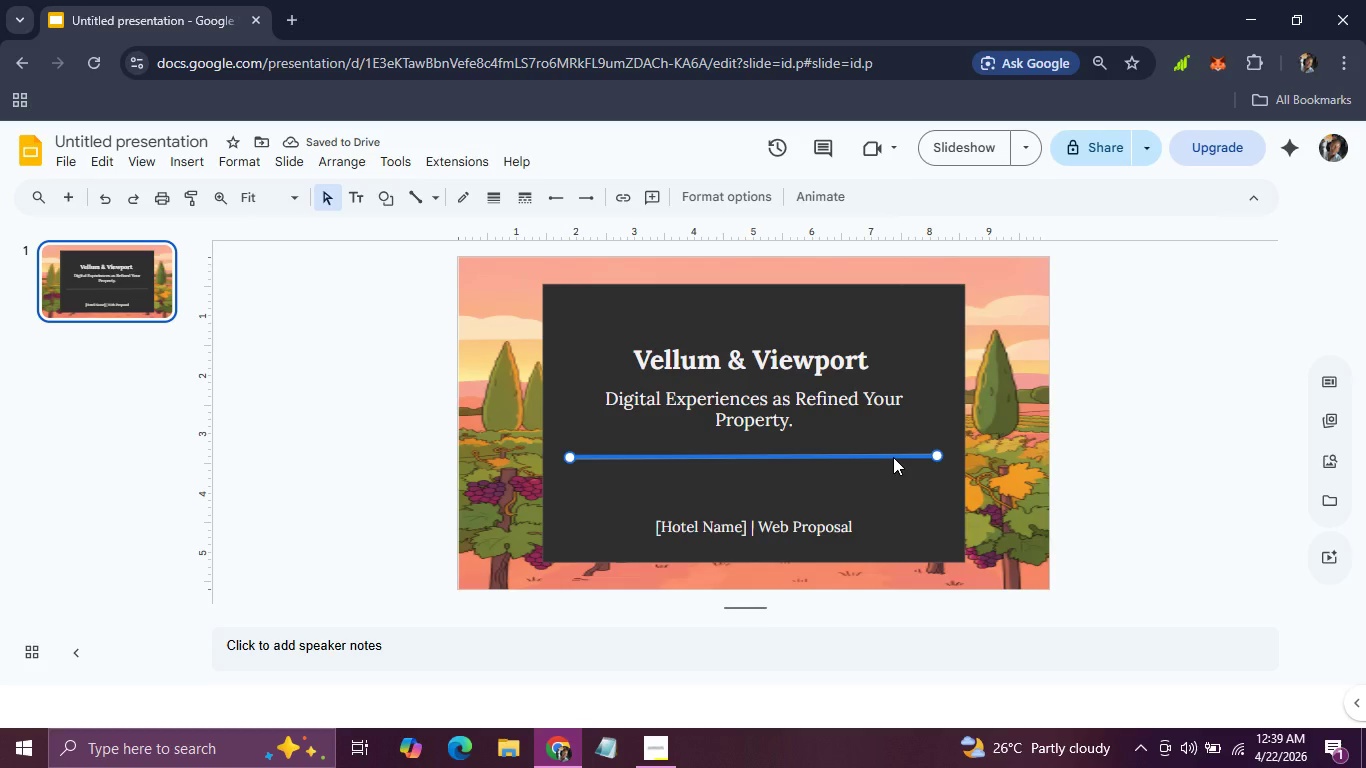 
left_click_drag(start_coordinate=[871, 458], to_coordinate=[870, 508])
 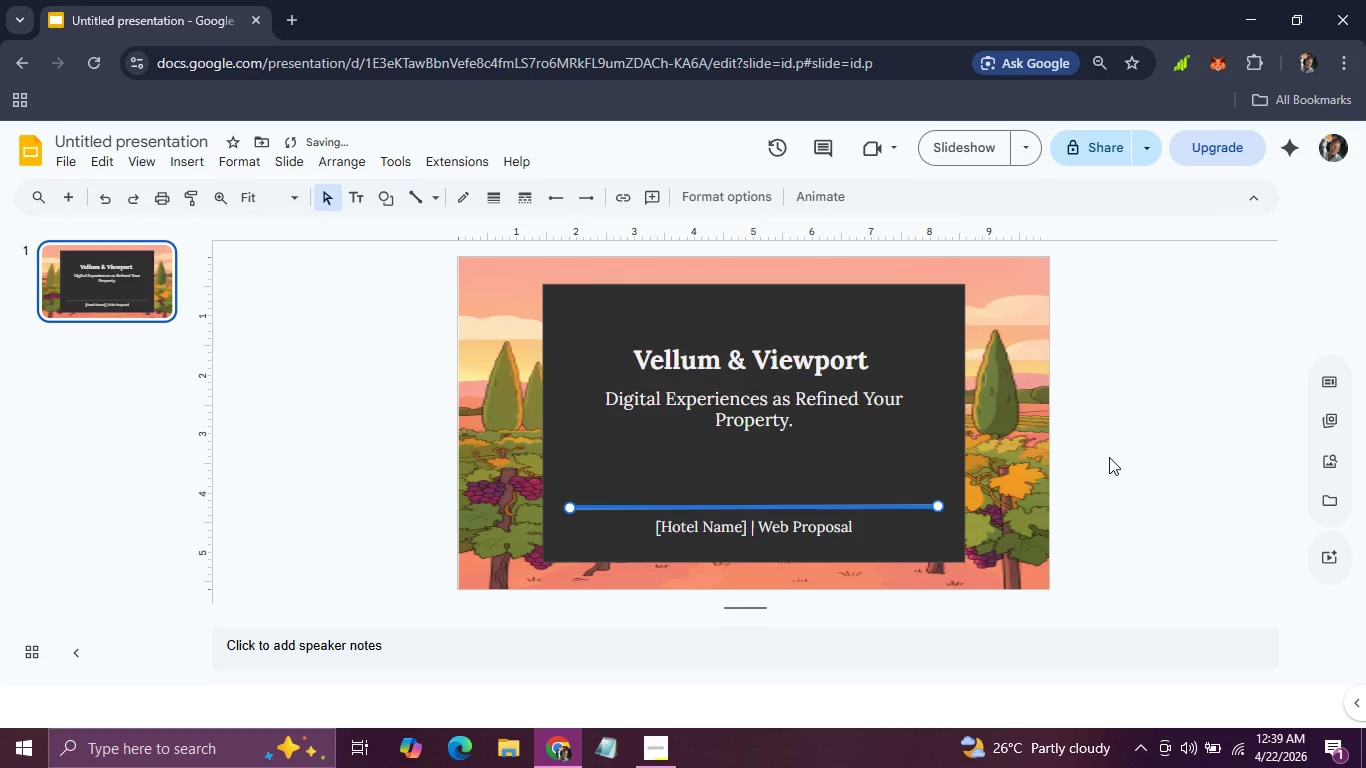 
left_click([1112, 456])
 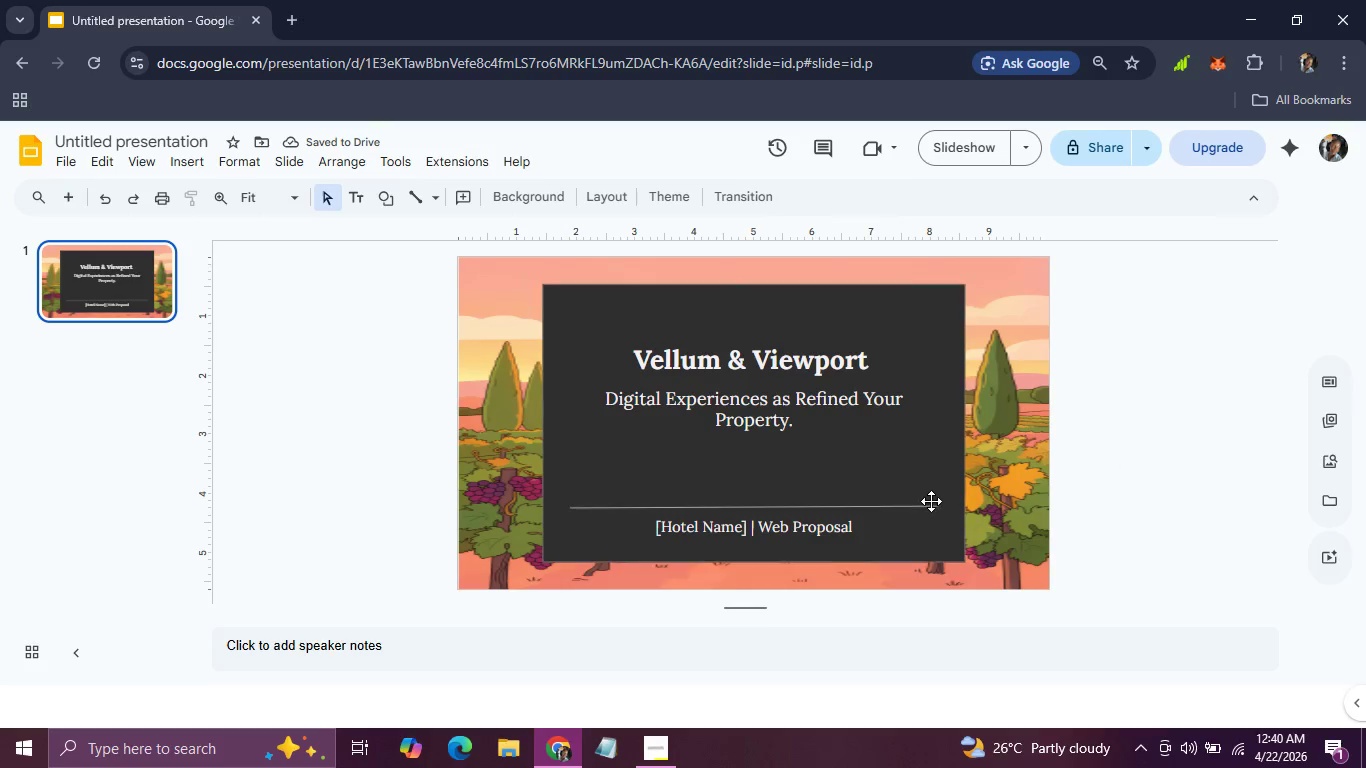 
left_click([928, 505])
 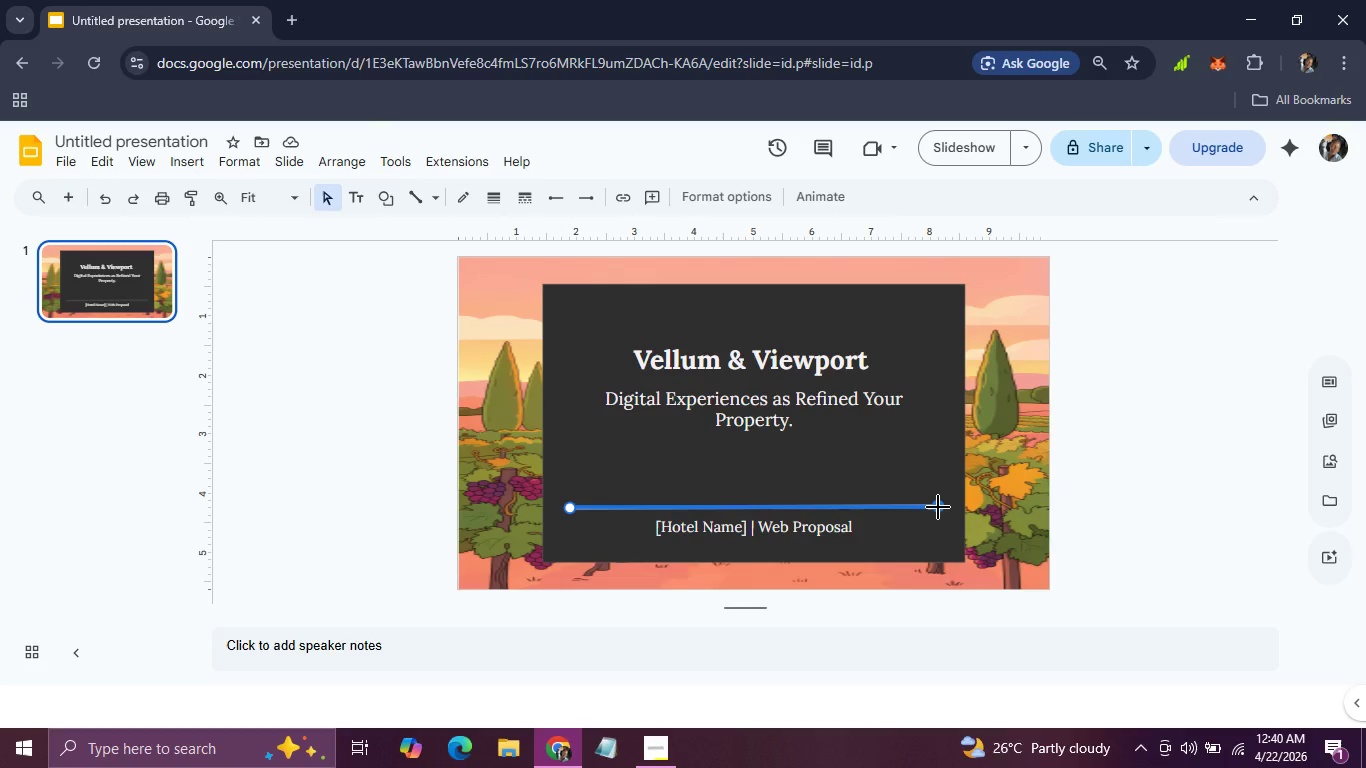 
wait(8.31)
 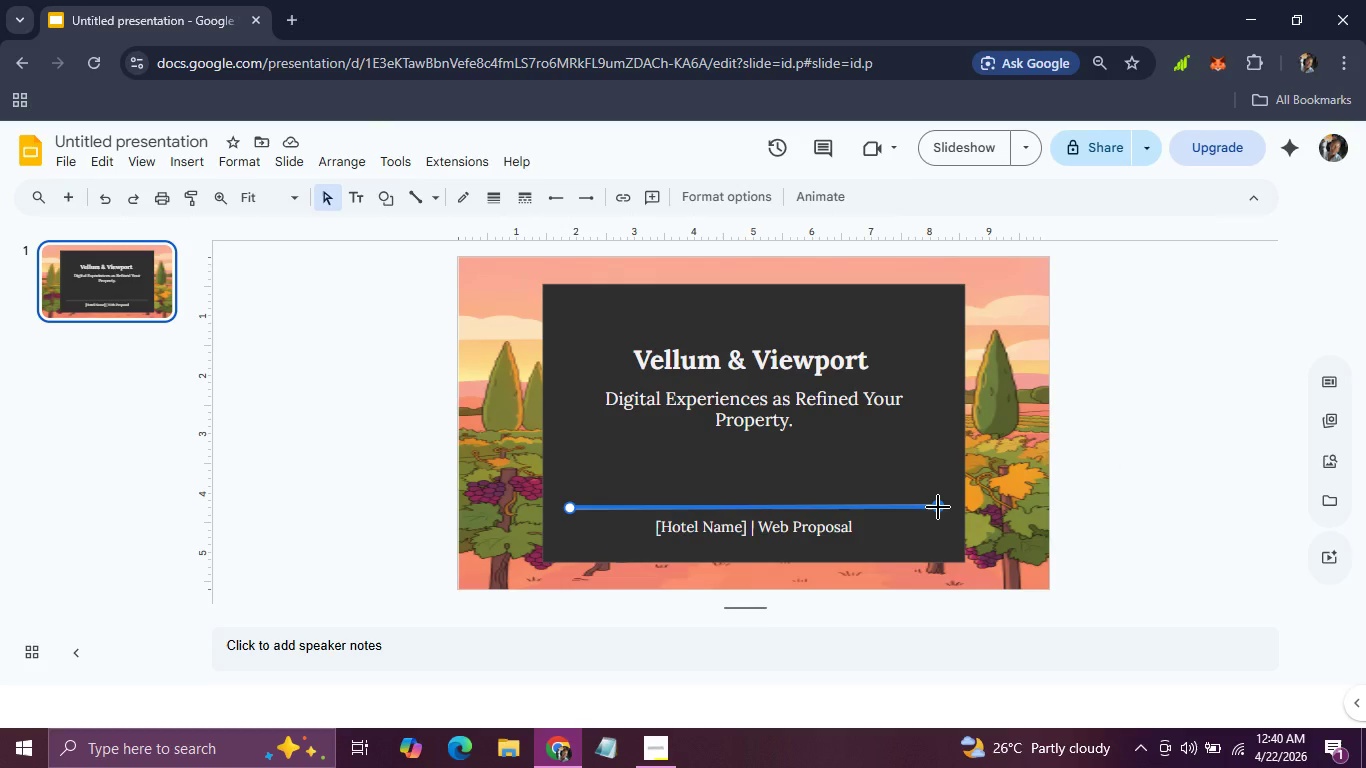 
hold_key(key=ShiftLeft, duration=1.22)
left_click([768, 434])
 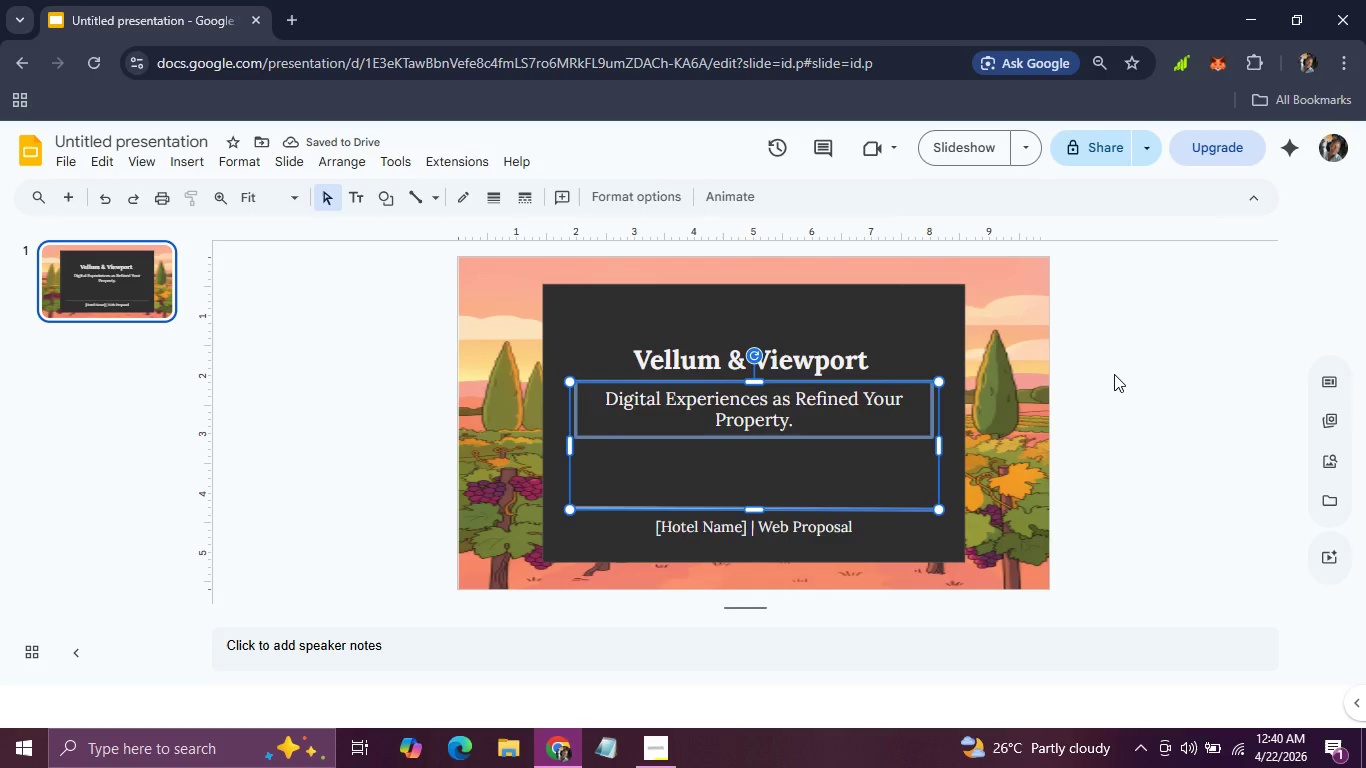 
left_click([1117, 374])
 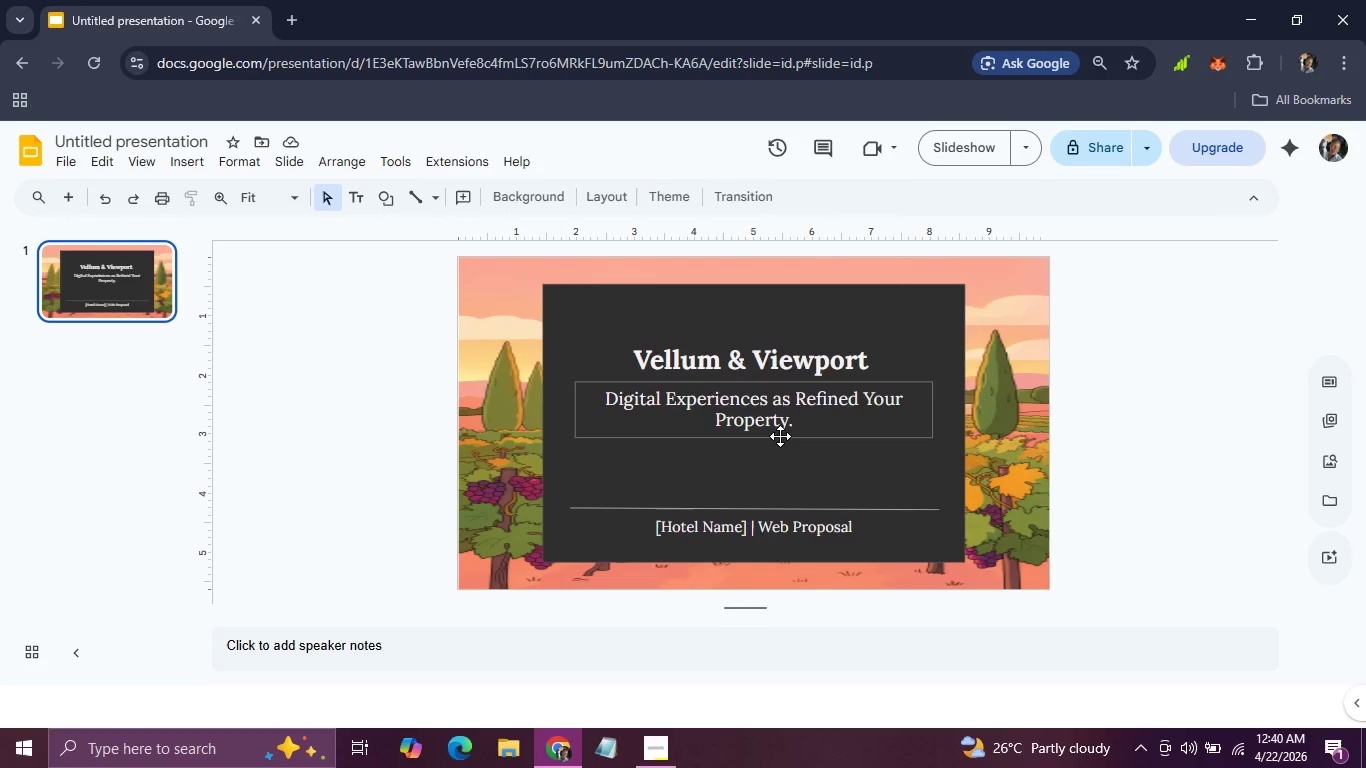 
left_click([780, 437])
 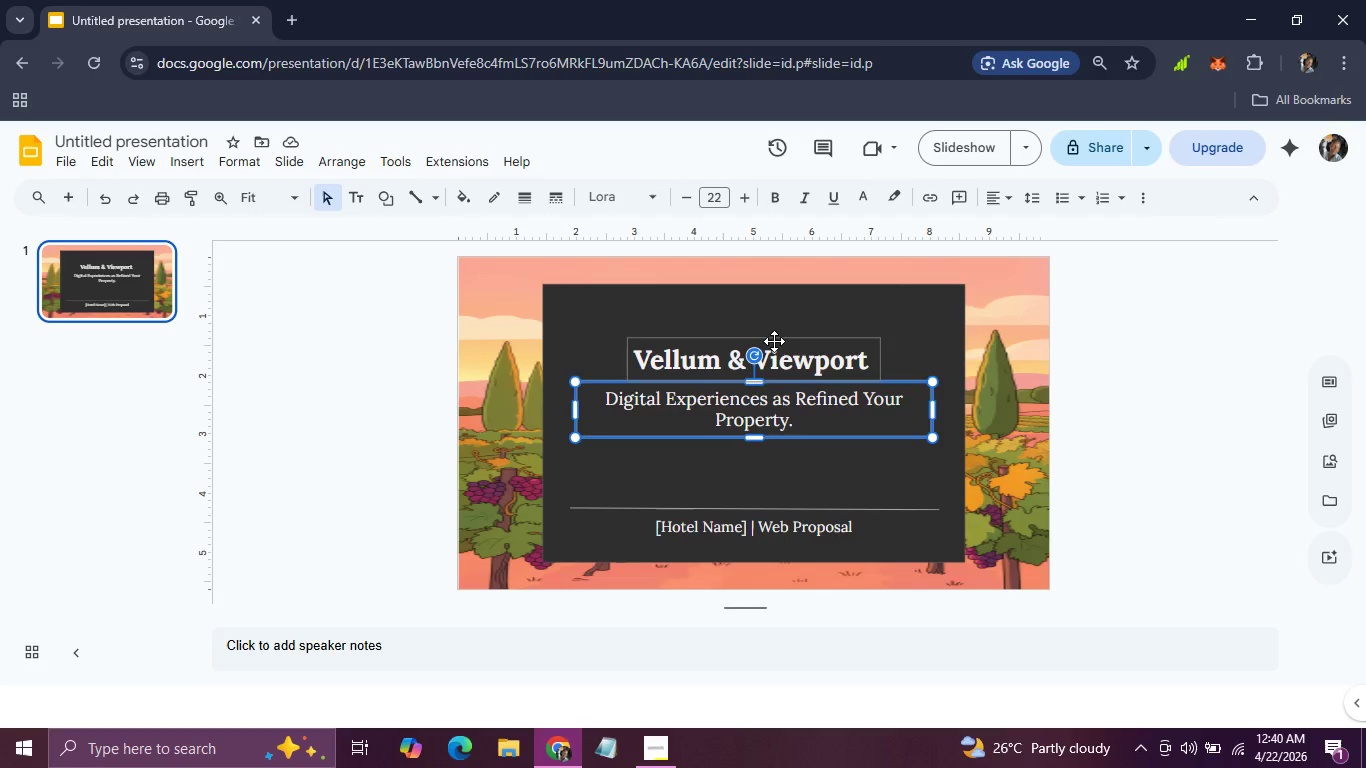 
hold_key(key=ShiftLeft, duration=0.97)
left_click([774, 340])
 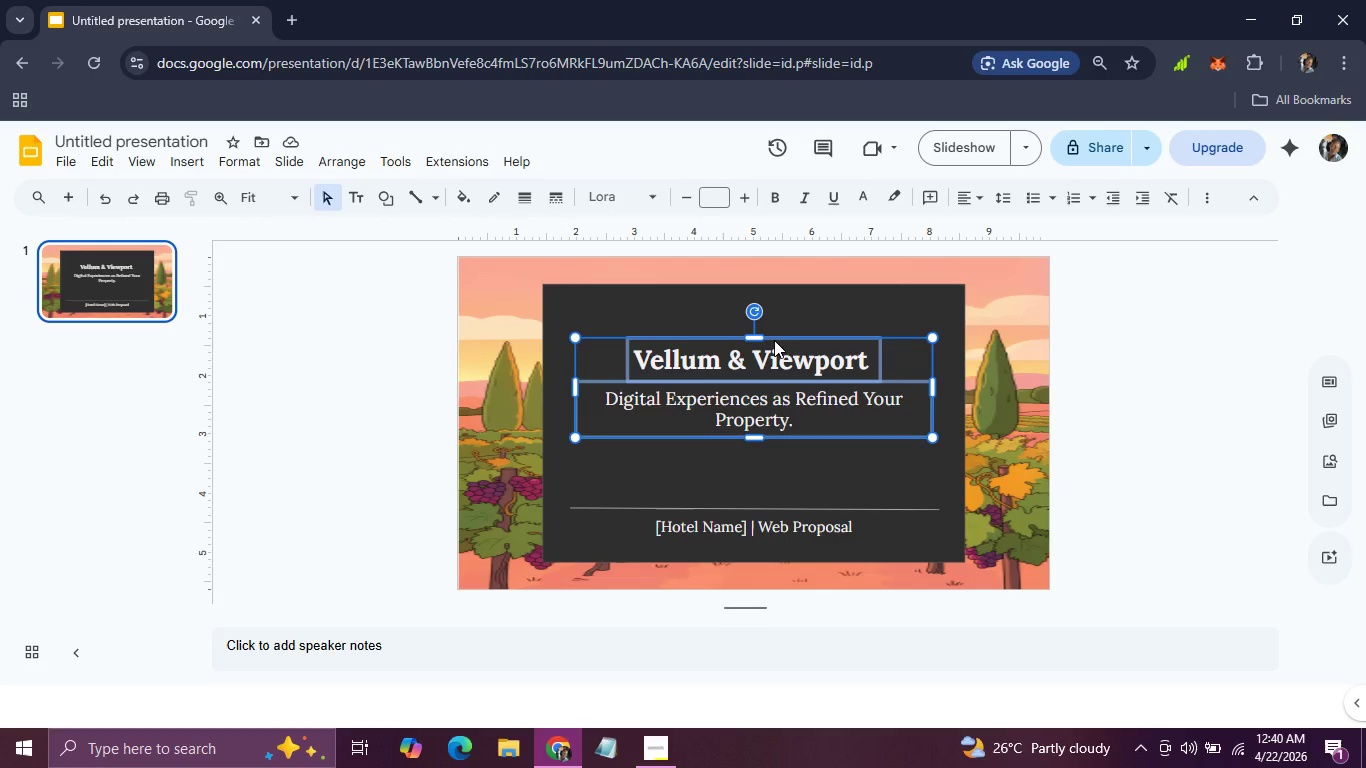 
hold_key(key=ArrowDown, duration=1.53)
 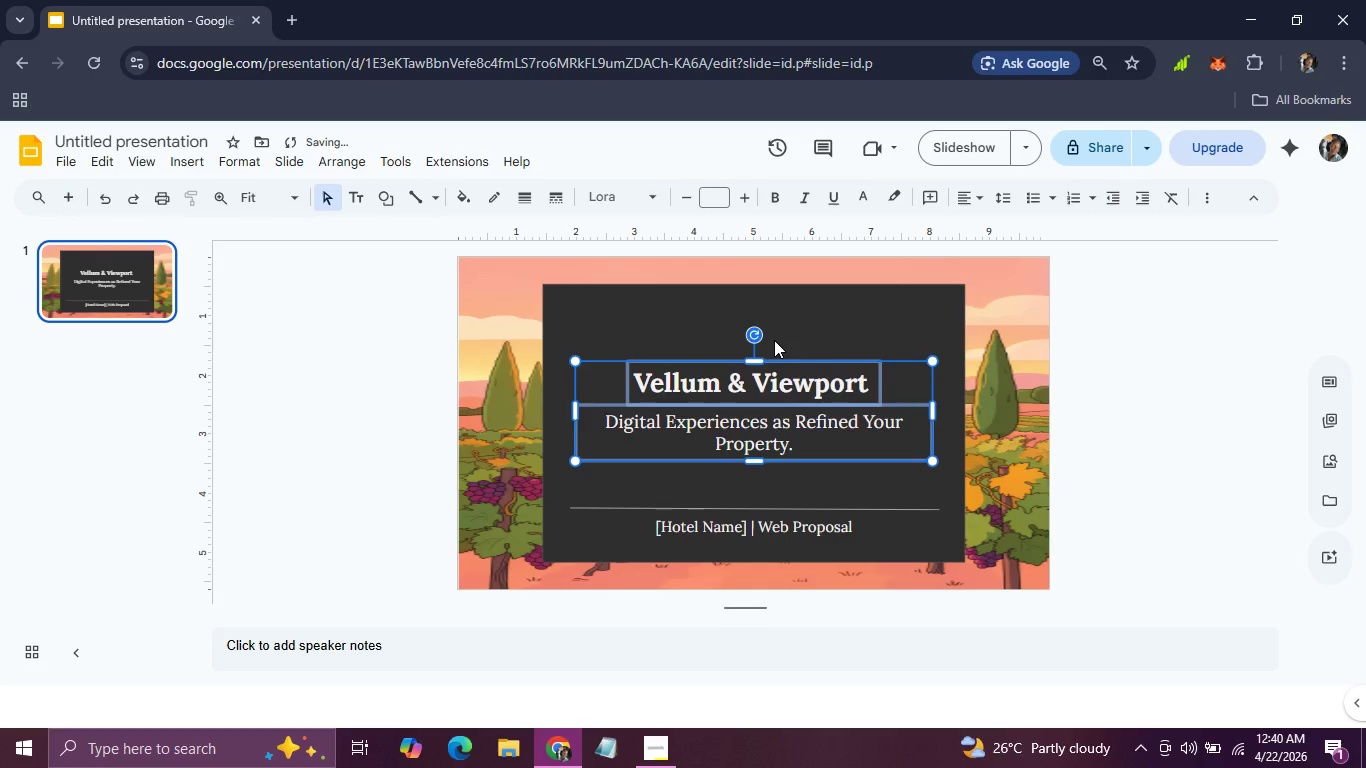 
key(ArrowDown)
 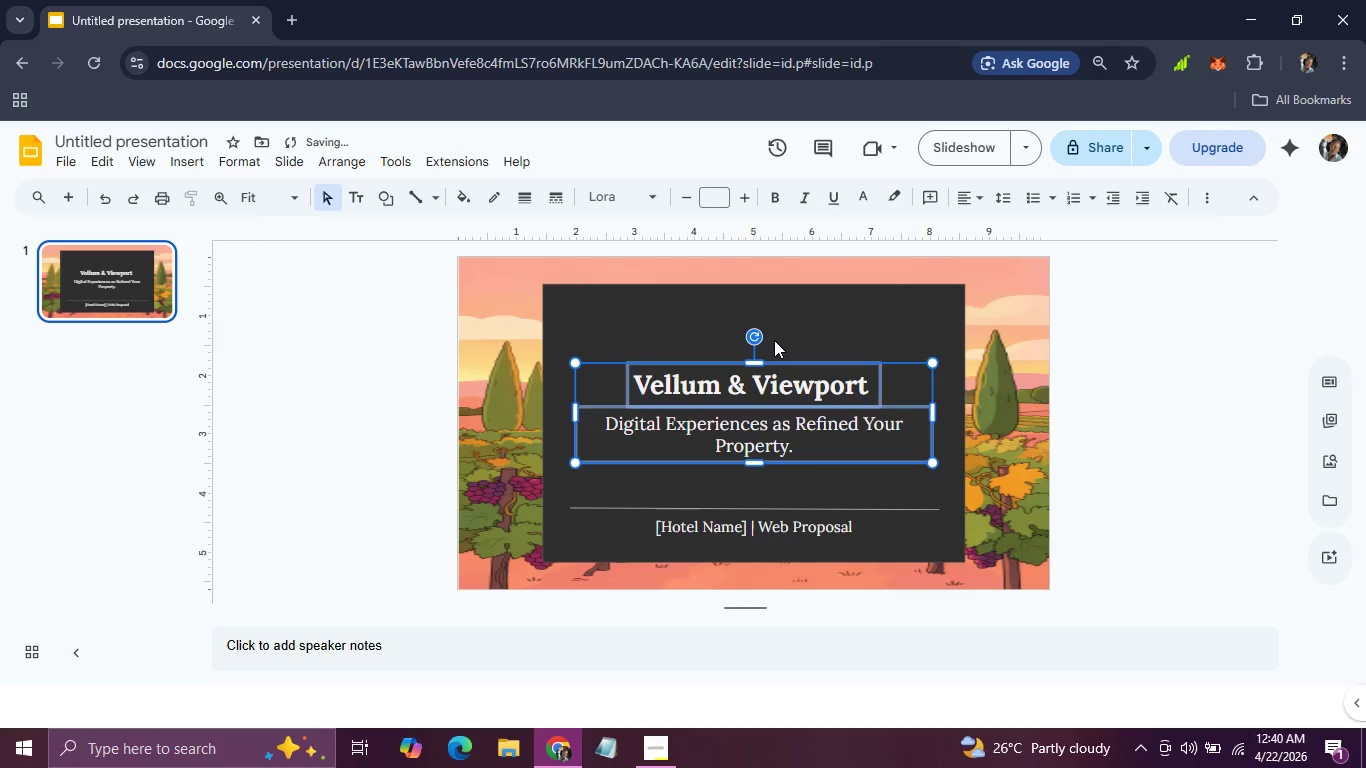 
key(ArrowDown)
 